 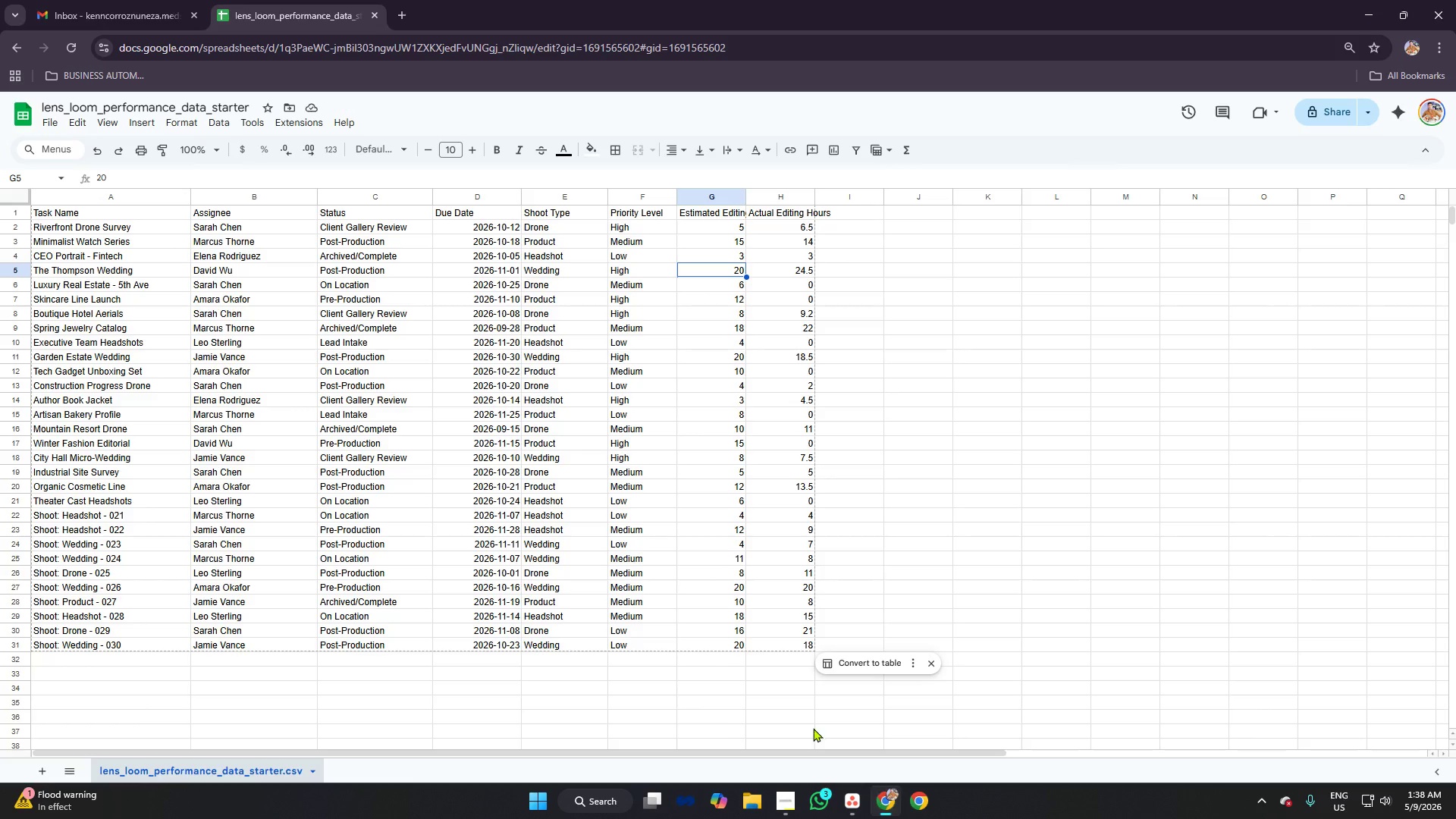 
left_click([232, 312])
 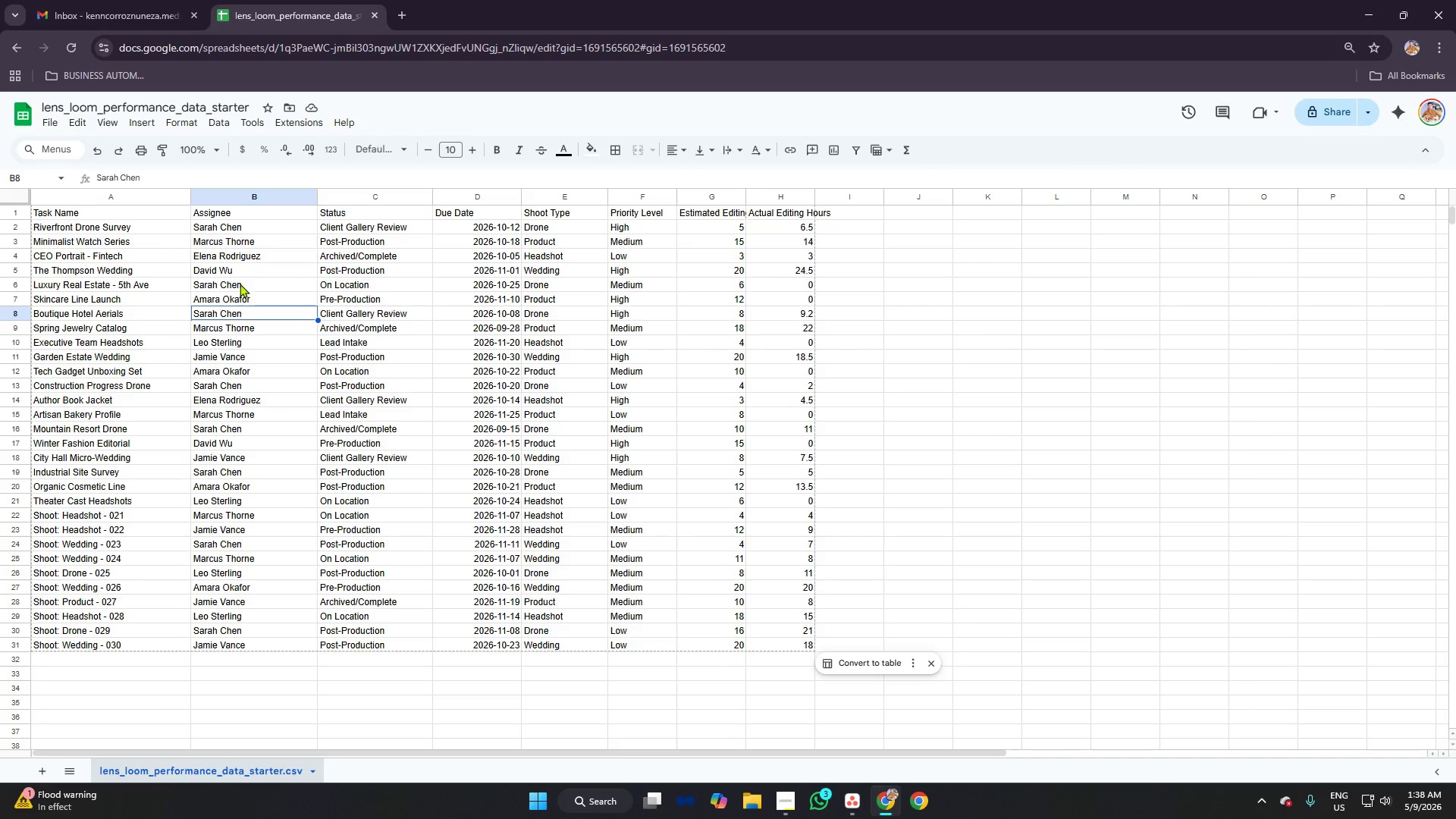 
left_click([236, 244])
 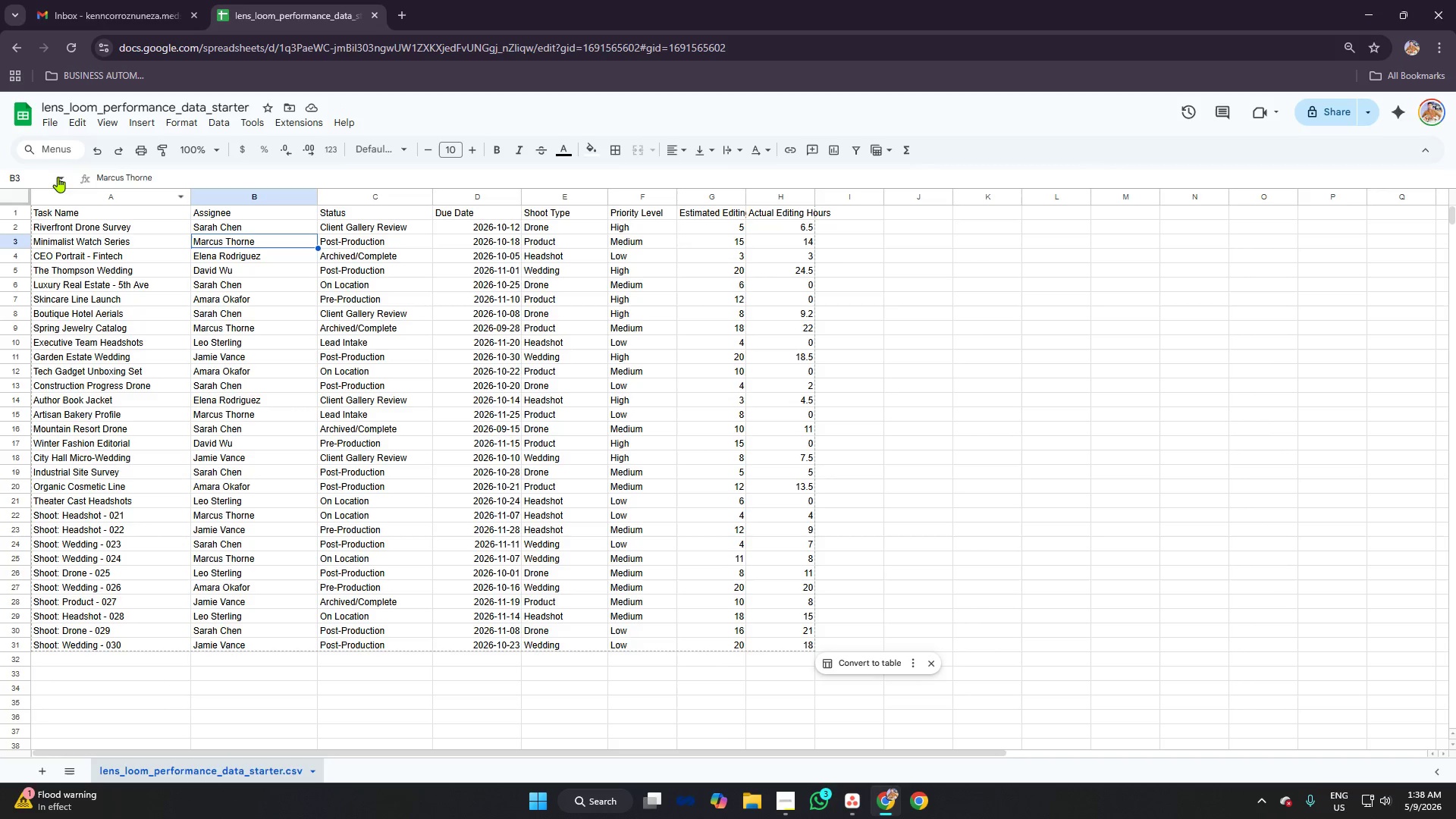 
left_click([53, 124])
 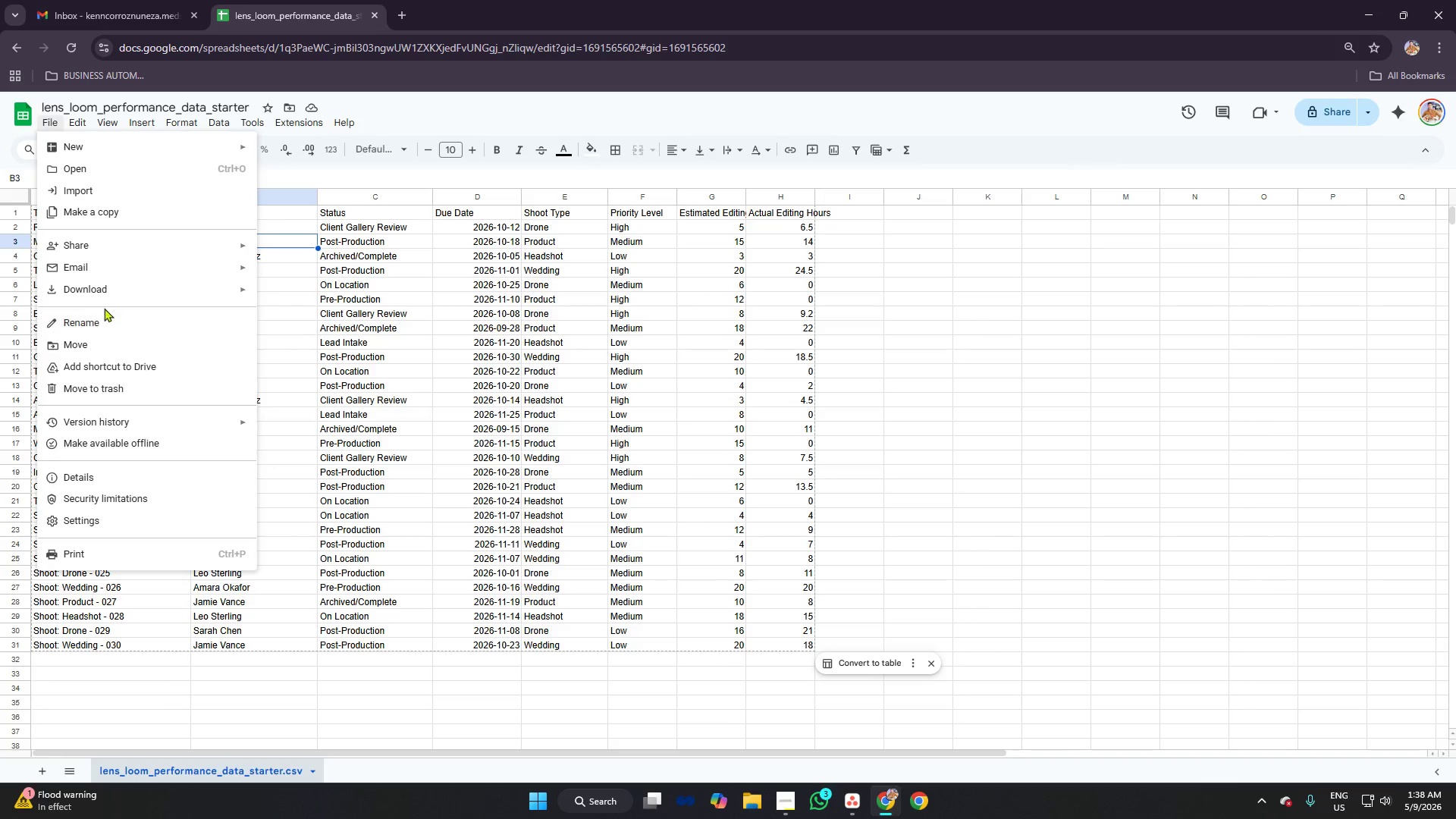 
left_click([111, 291])
 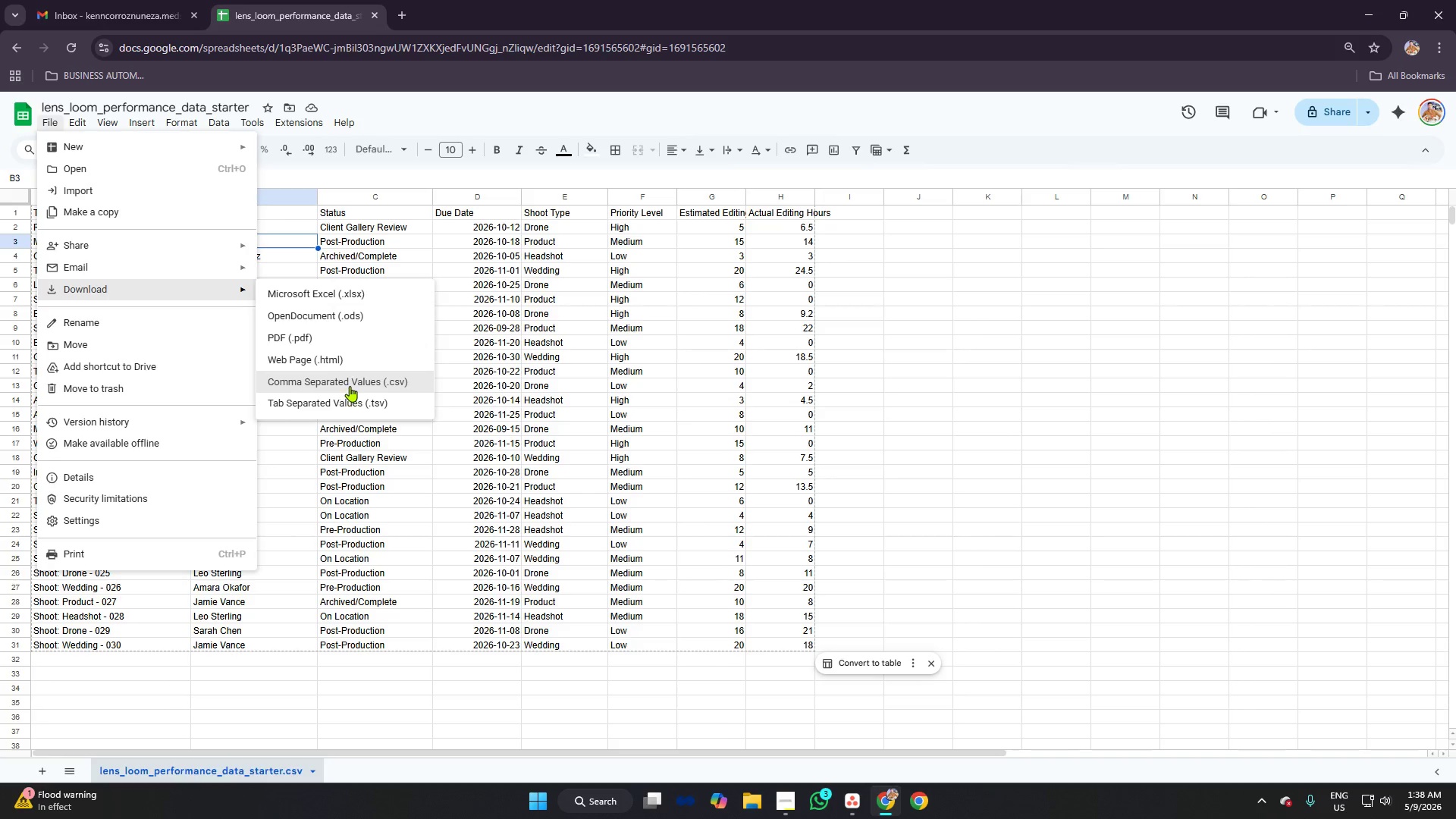 
left_click([350, 386])
 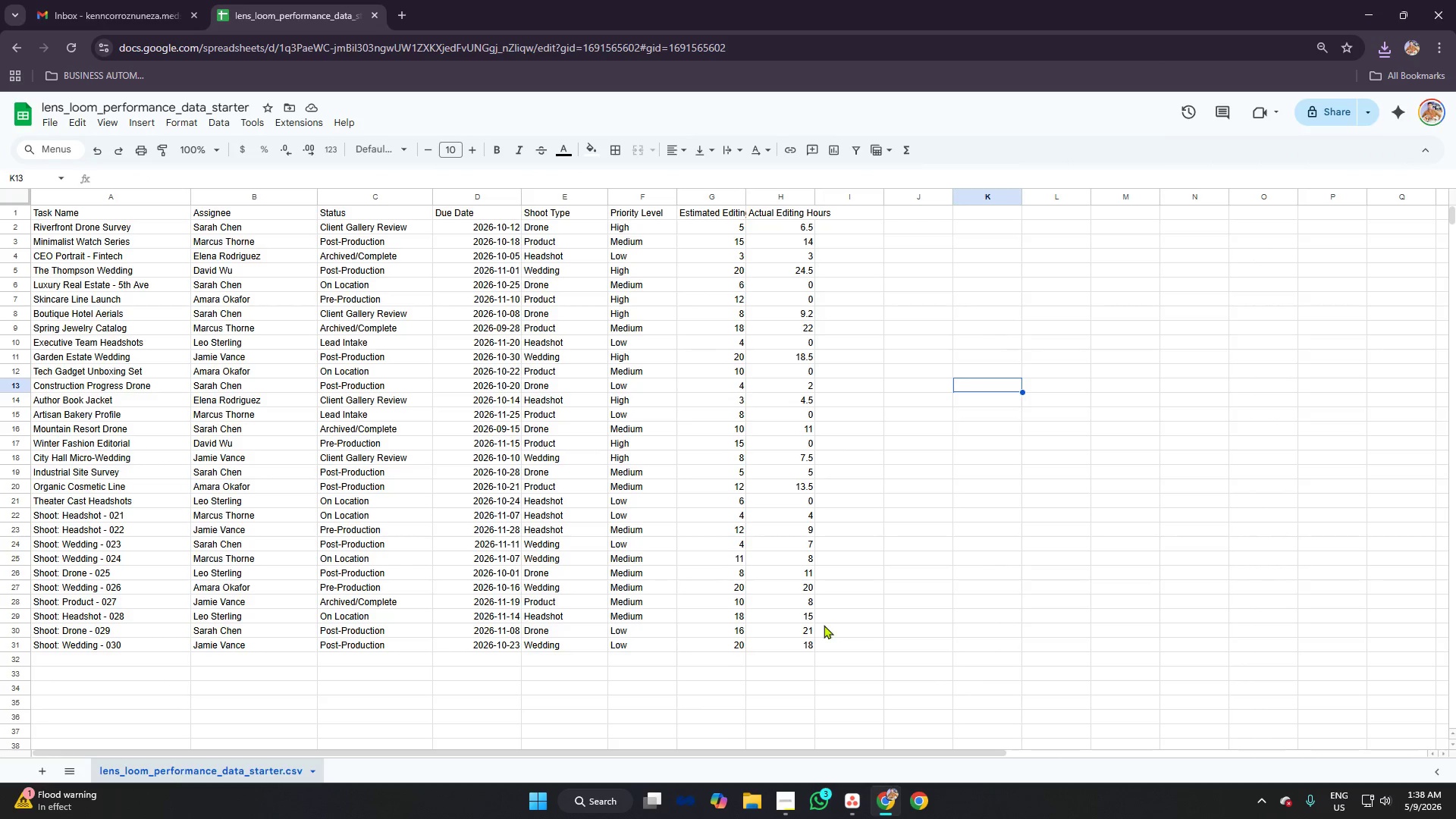 
wait(5.22)
 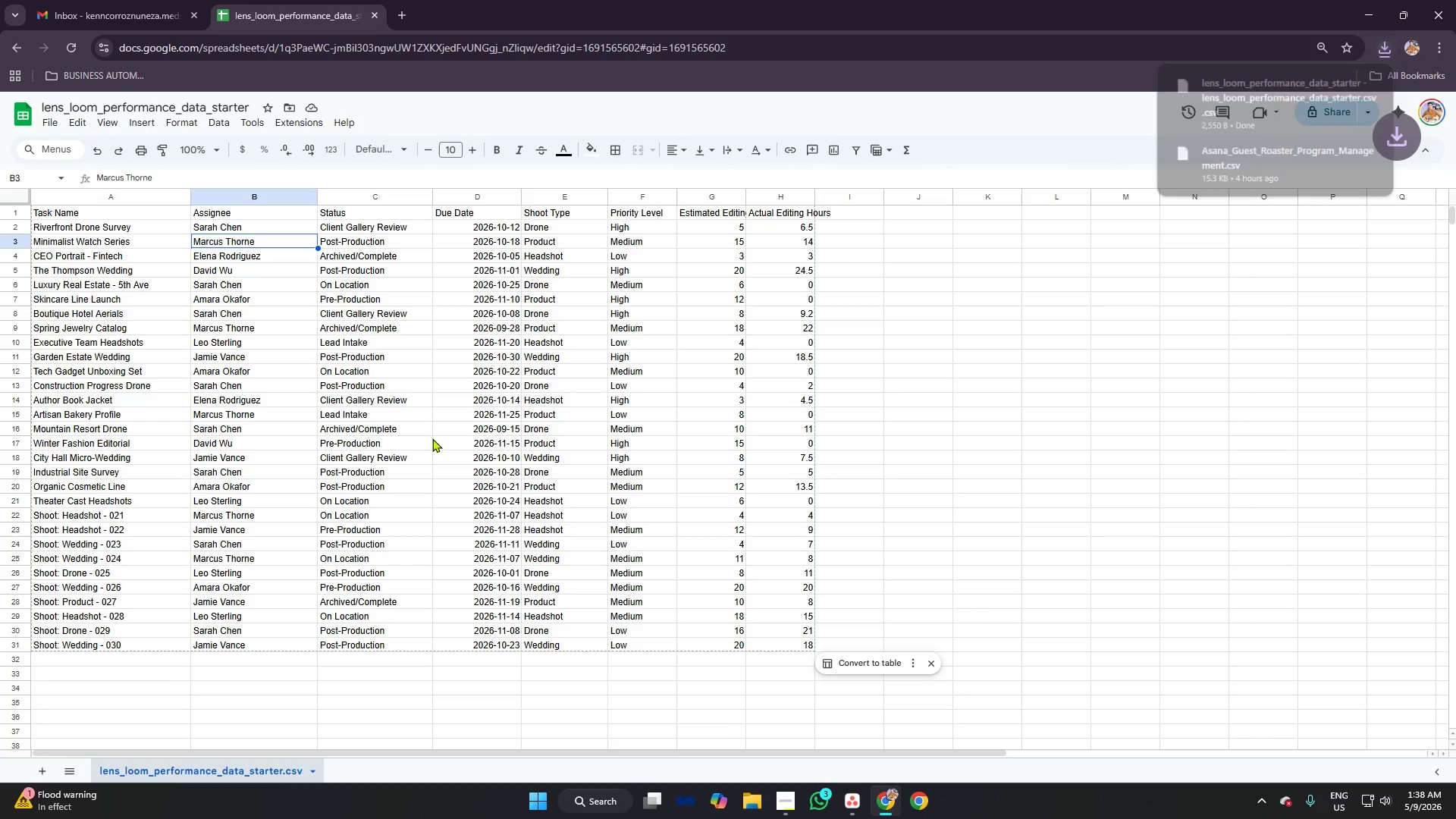 
left_click([853, 793])
 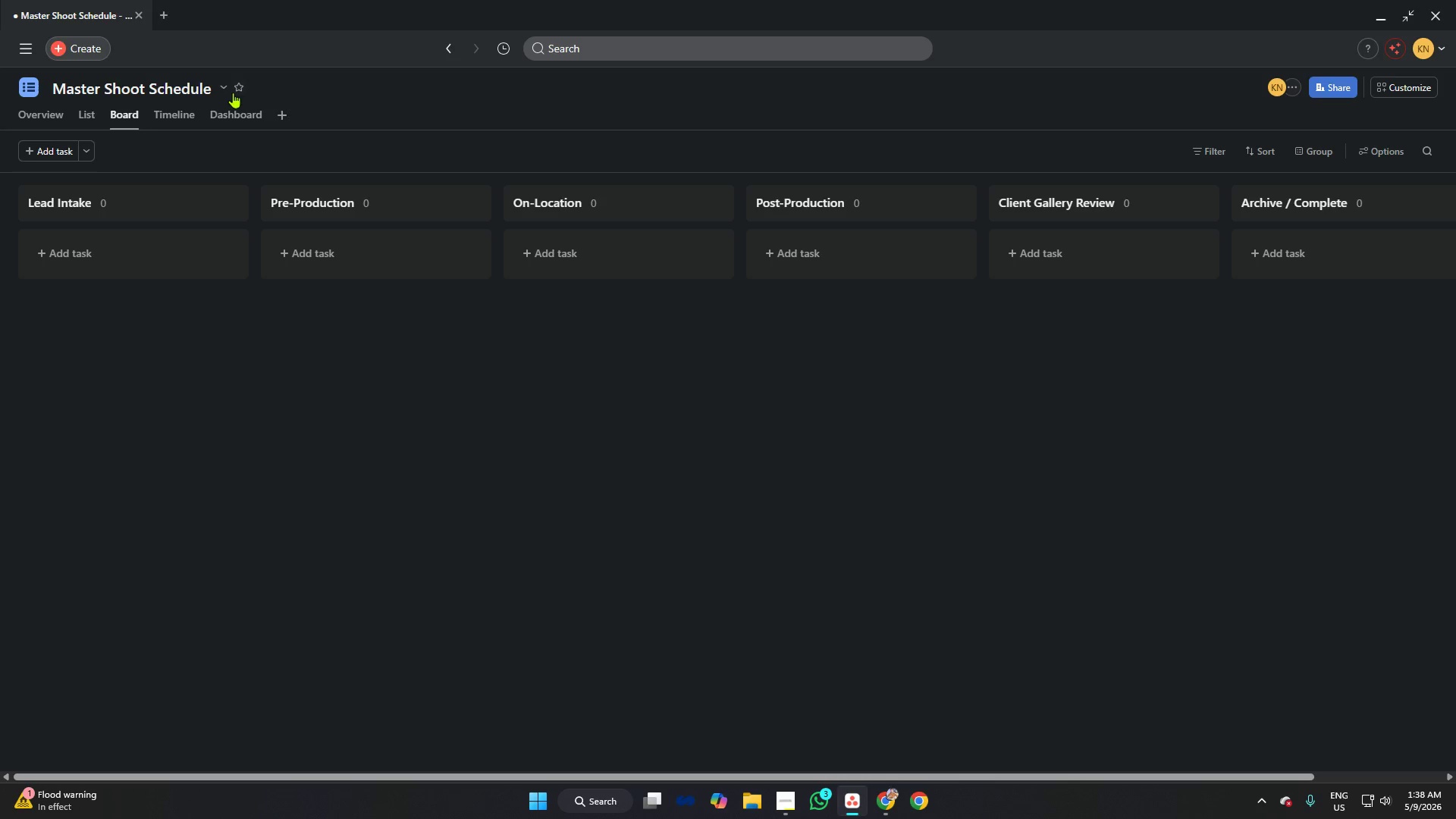 
left_click([224, 88])
 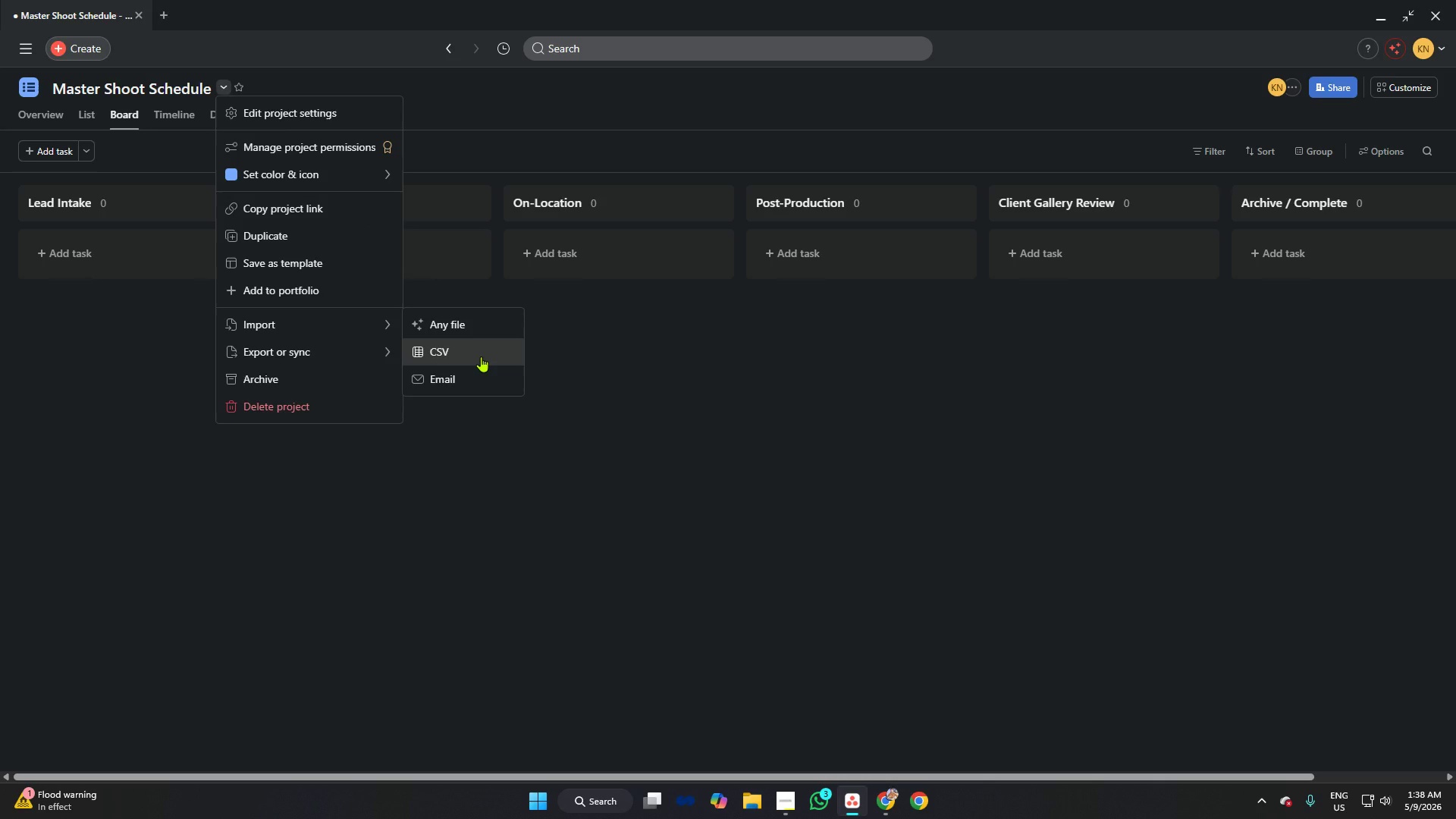 
left_click([475, 347])
 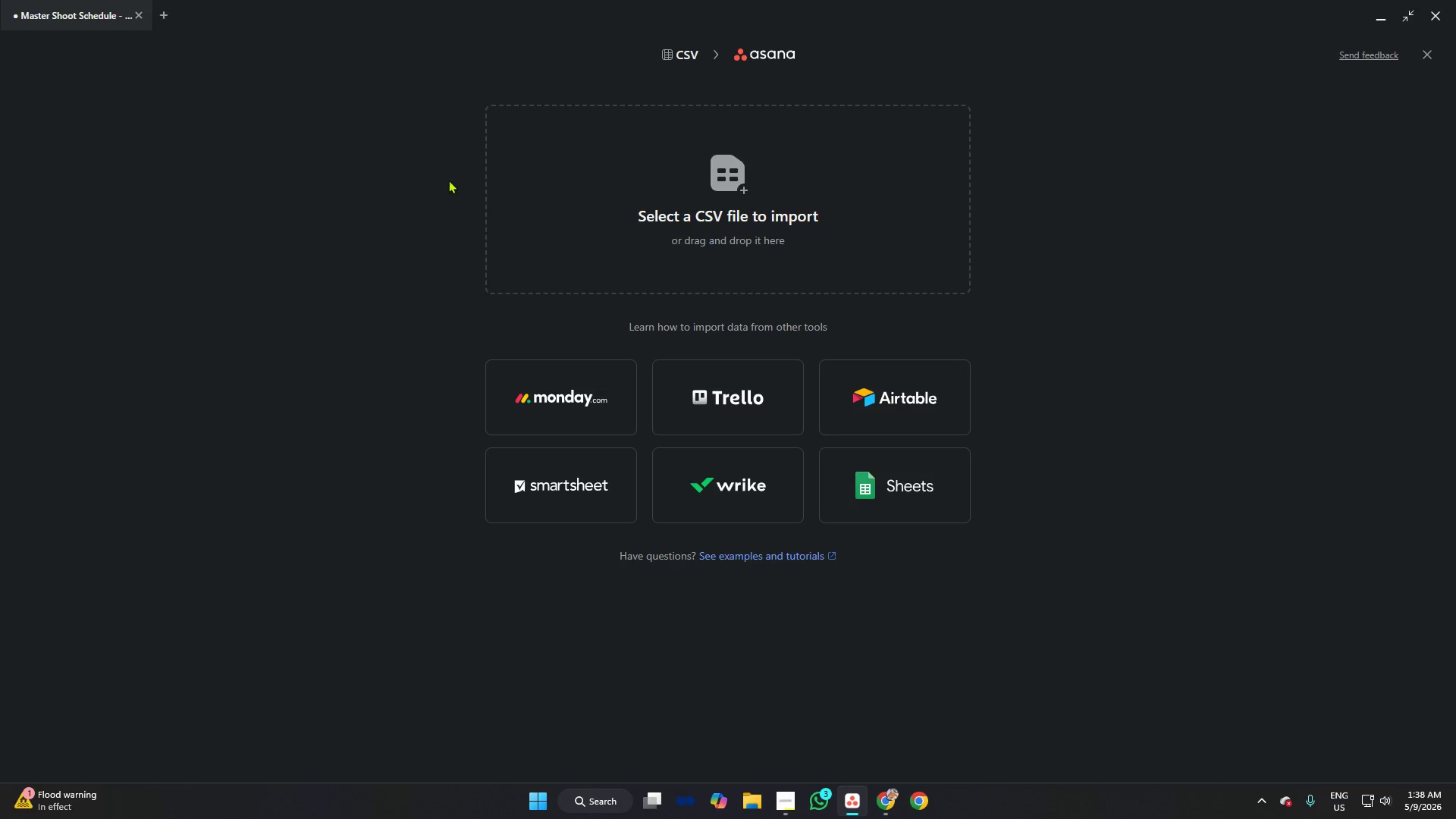 
left_click([651, 225])
 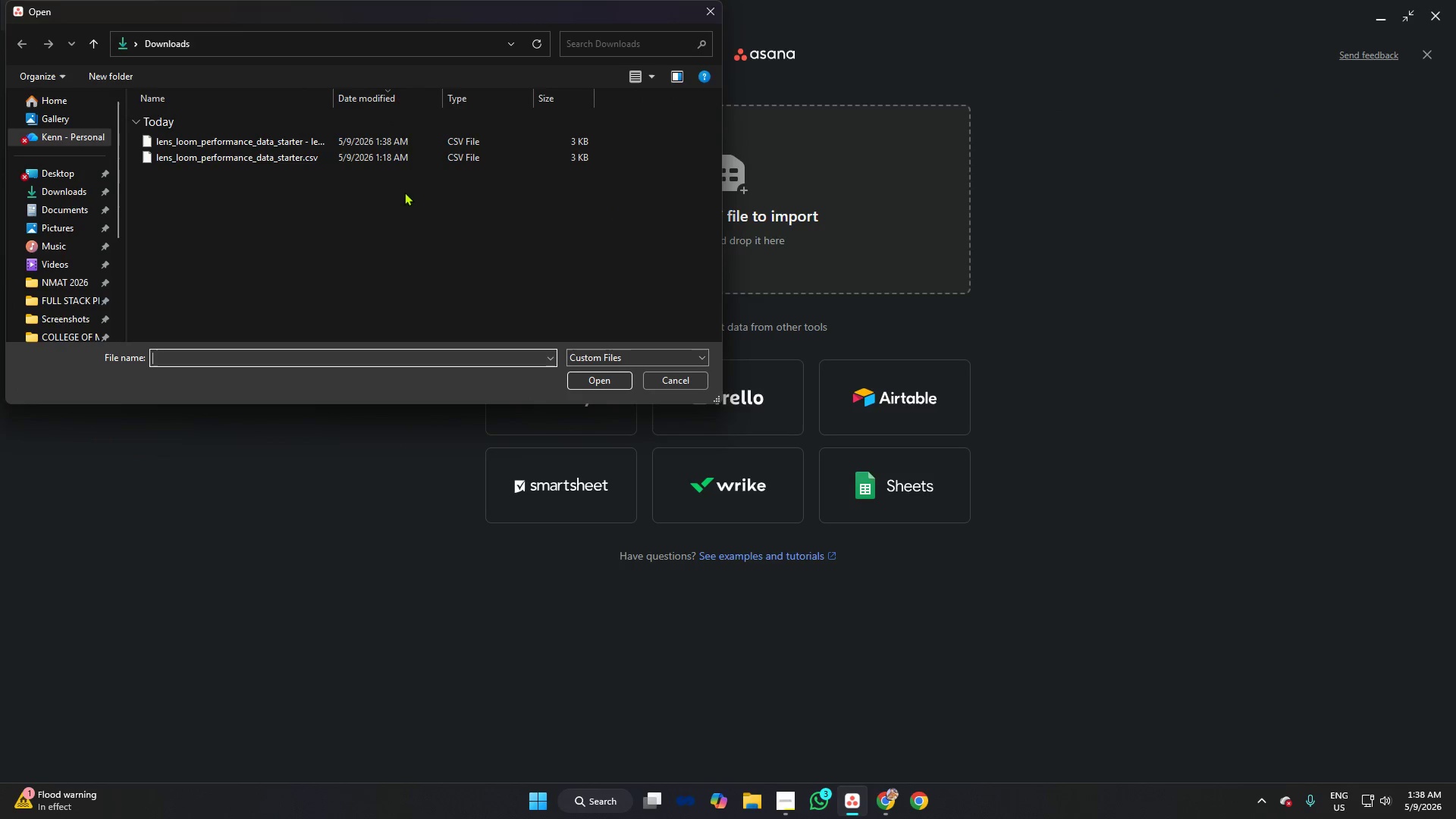 
left_click([379, 139])
 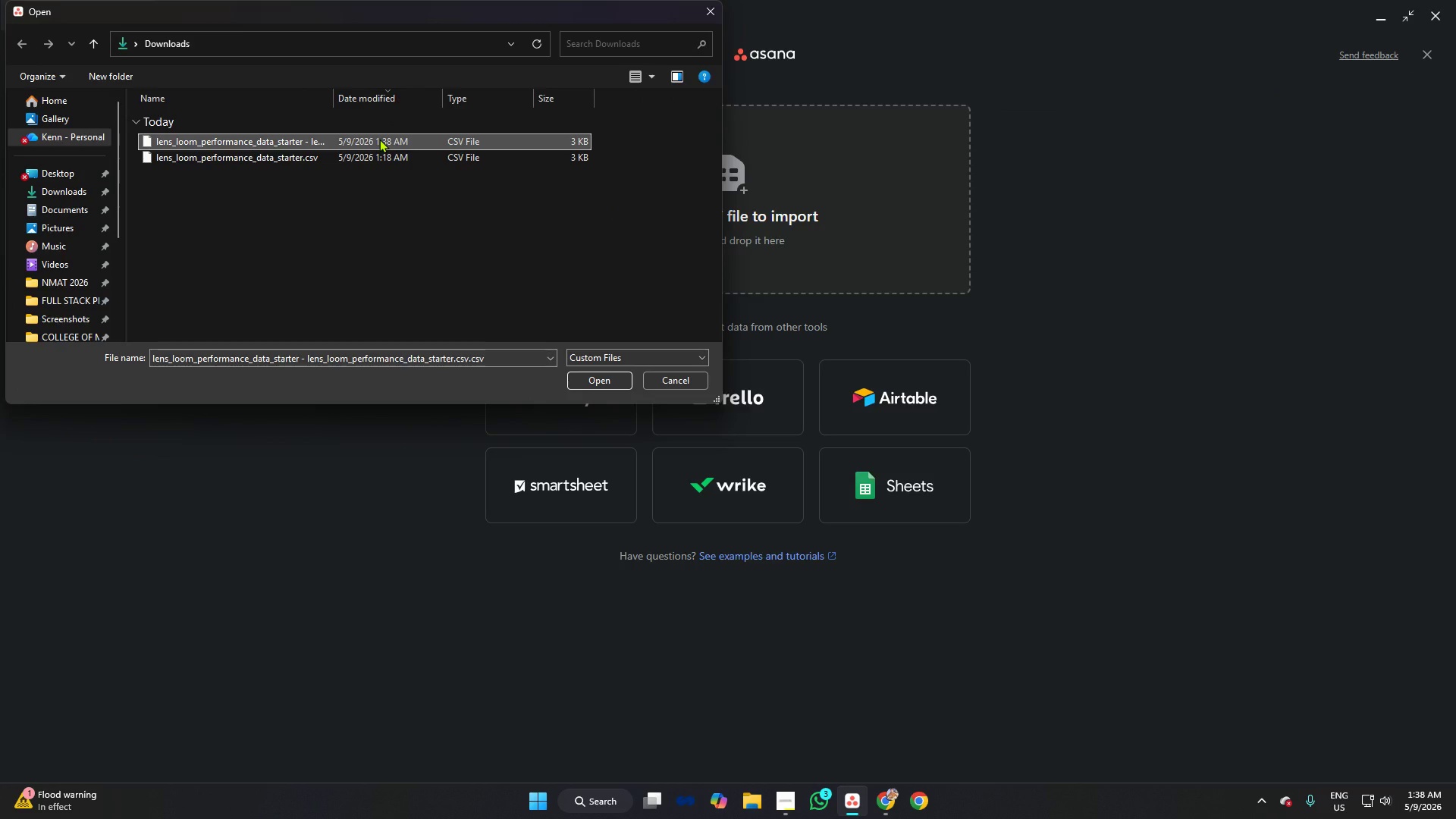 
key(Enter)
 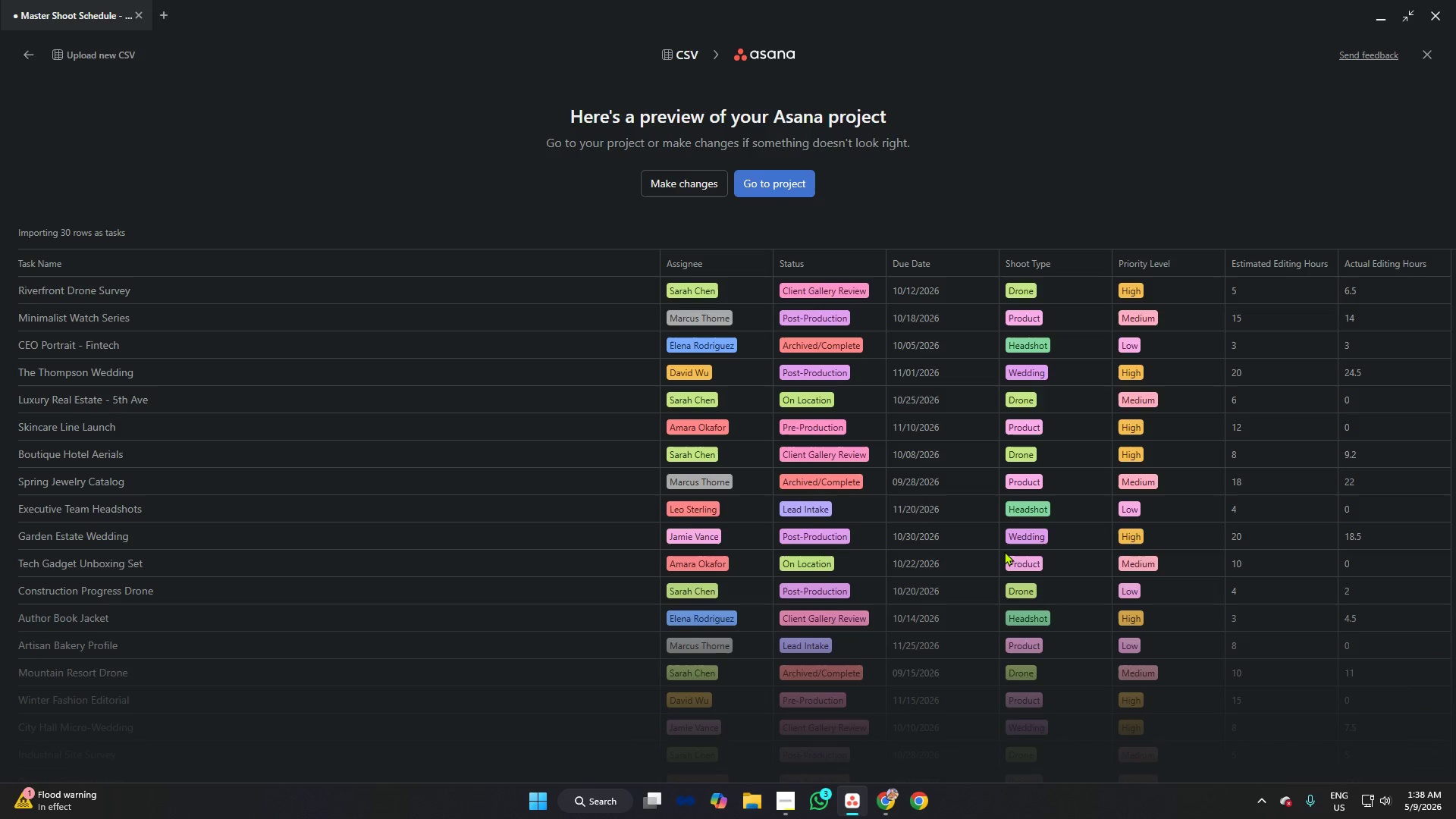 
wait(5.92)
 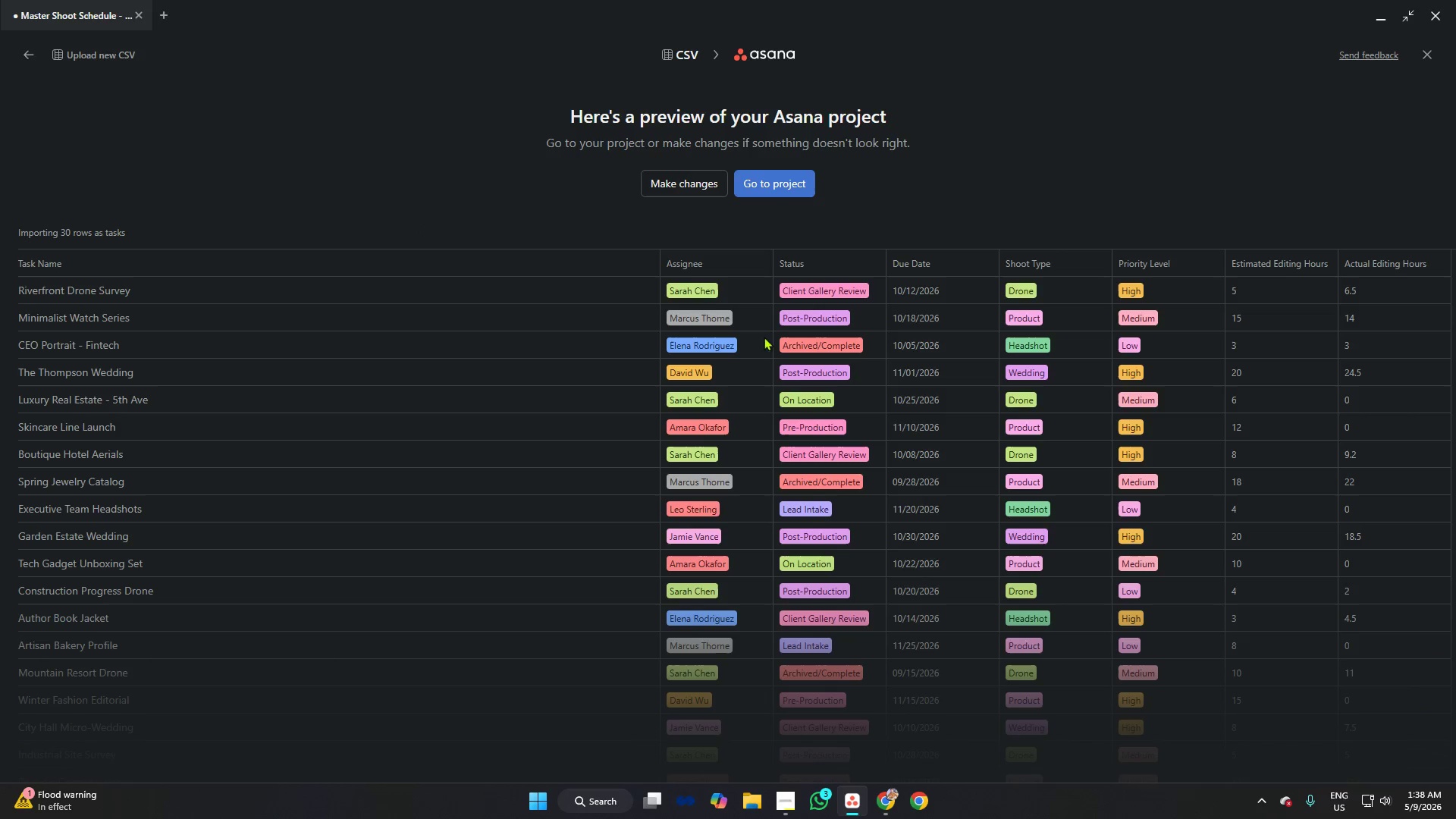 
scroll: coordinate [779, 454], scroll_direction: down, amount: 4.0
 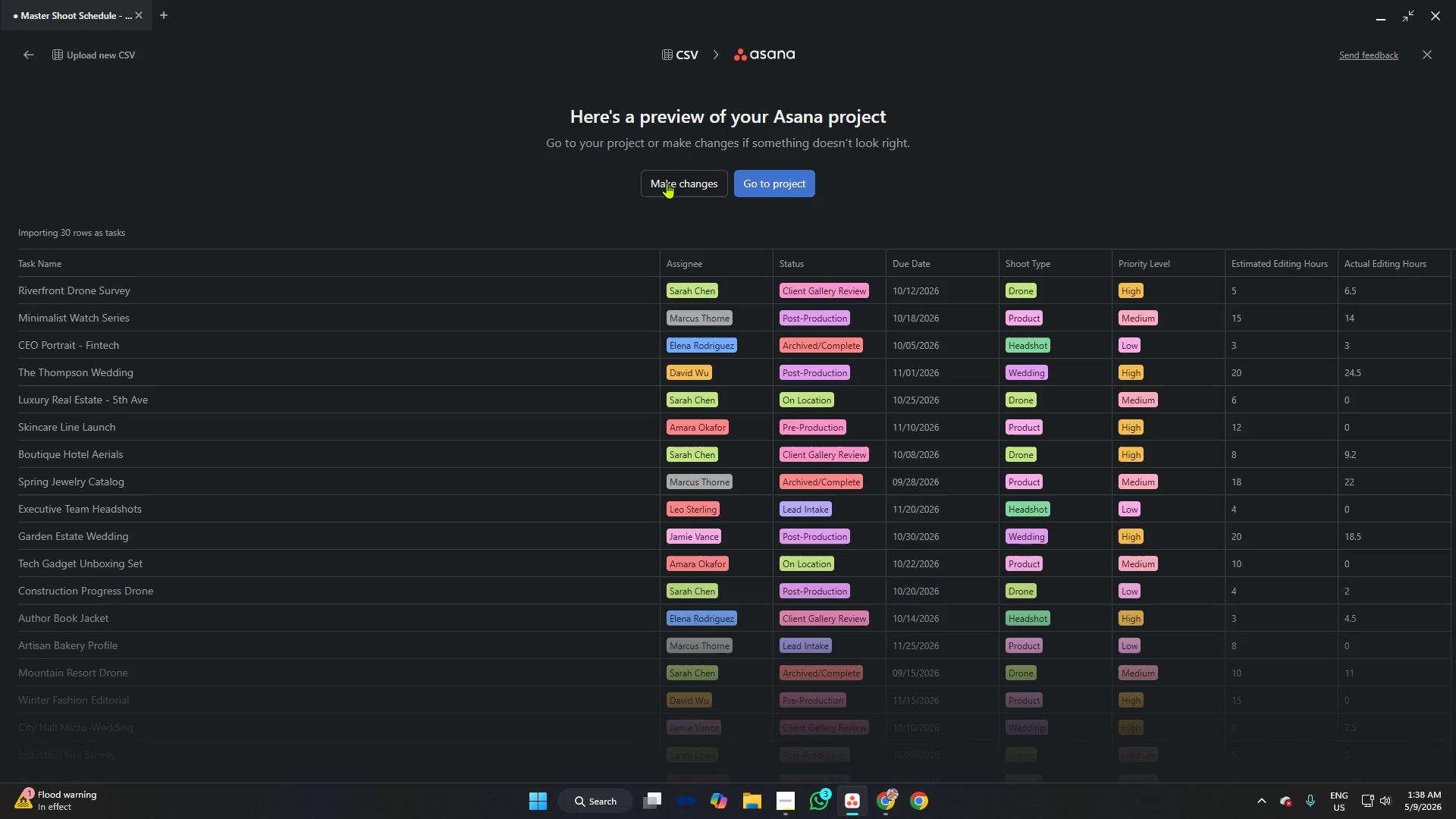 
left_click([666, 168])
 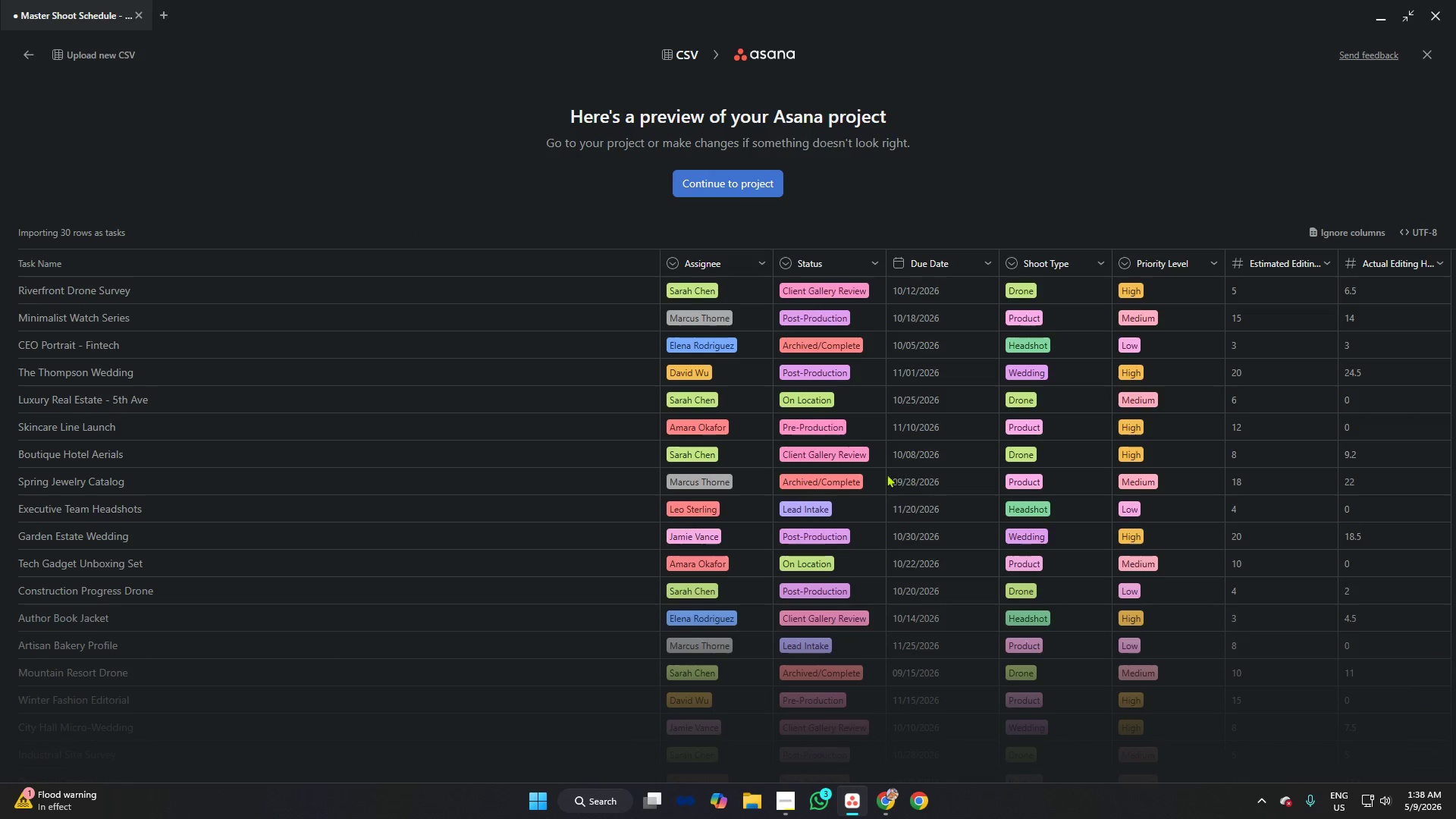 
scroll: coordinate [846, 408], scroll_direction: down, amount: 11.0
 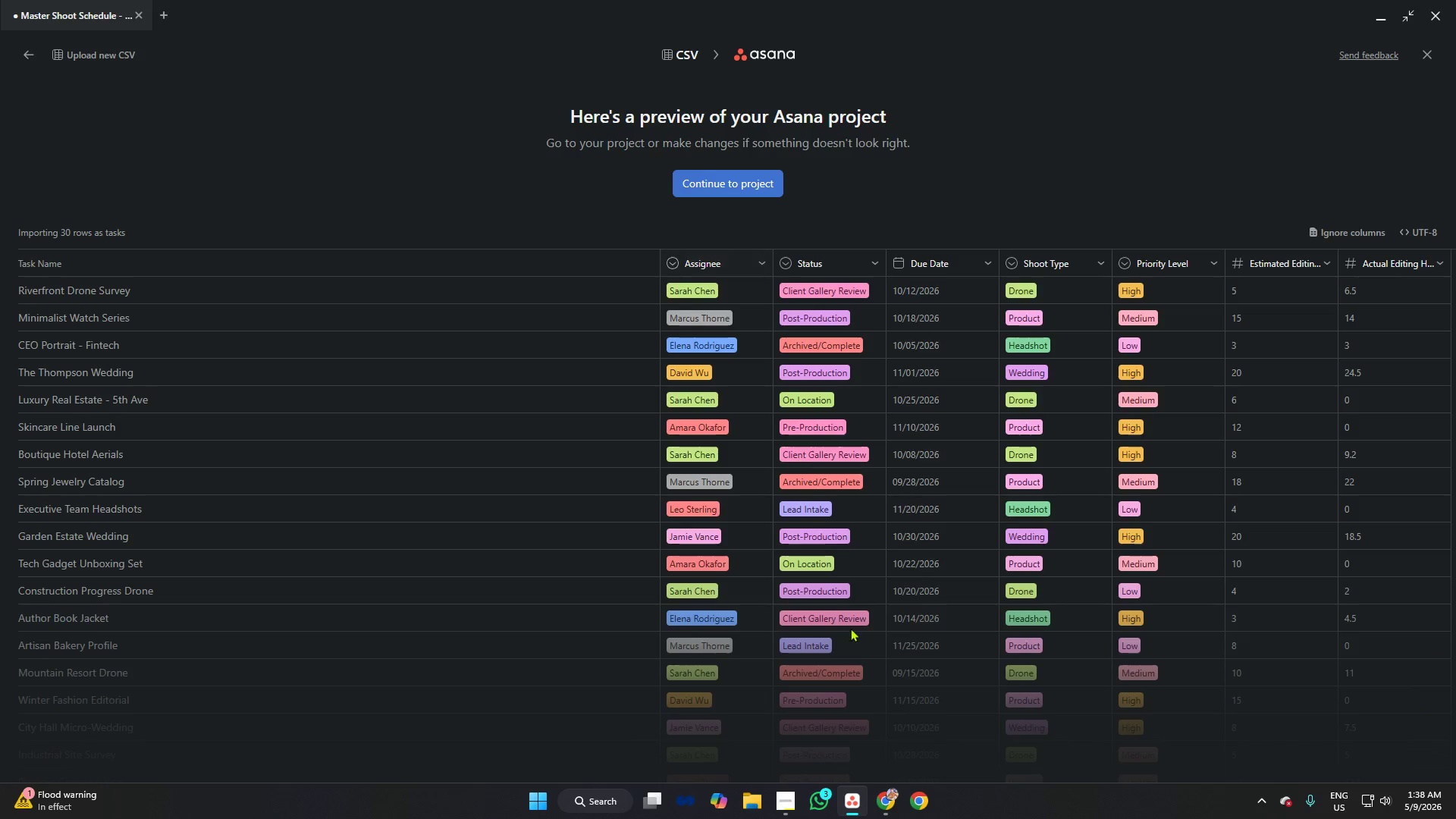 
left_click([886, 805])
 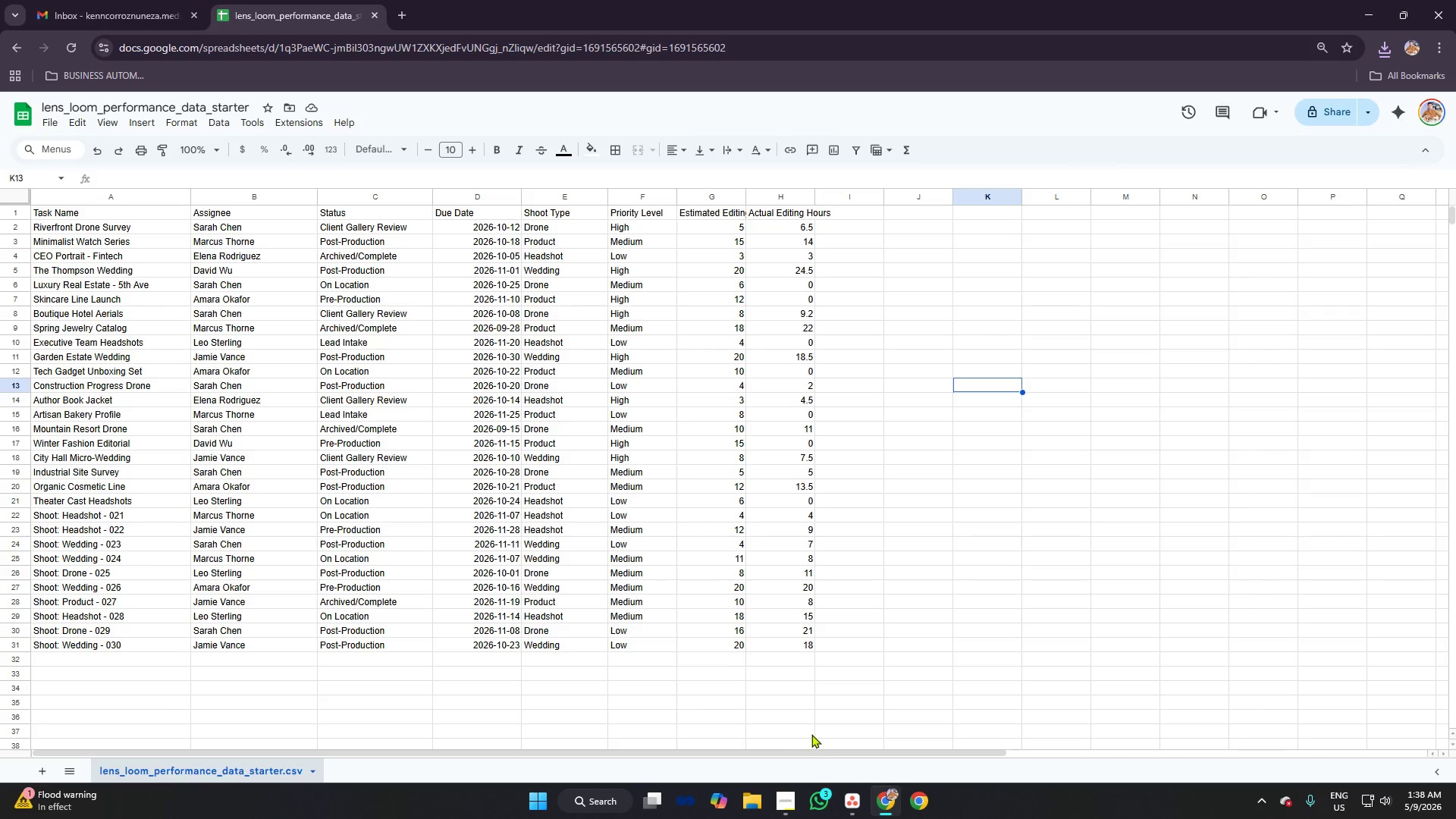 
left_click([849, 808])
 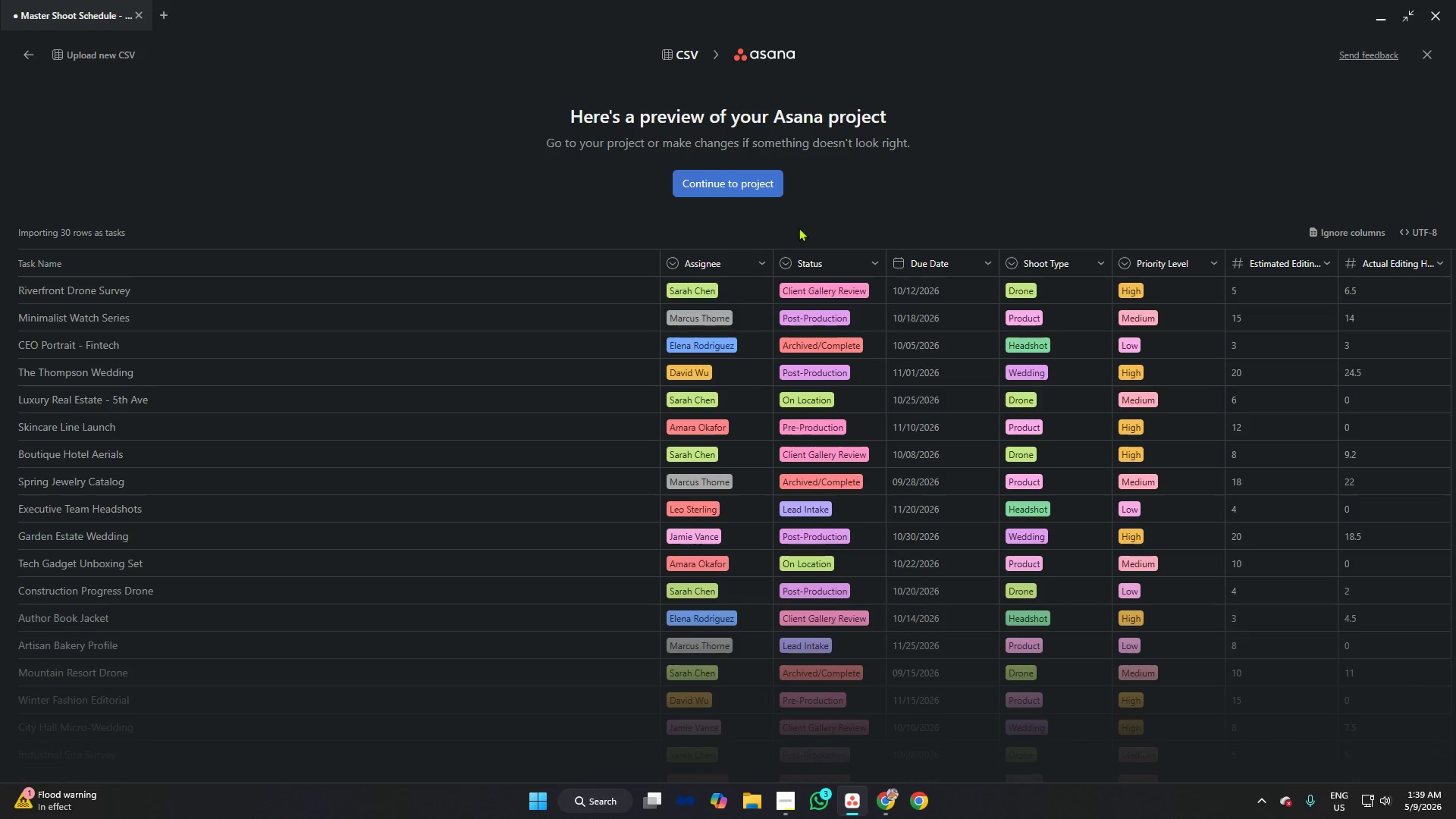 
left_click([877, 807])
 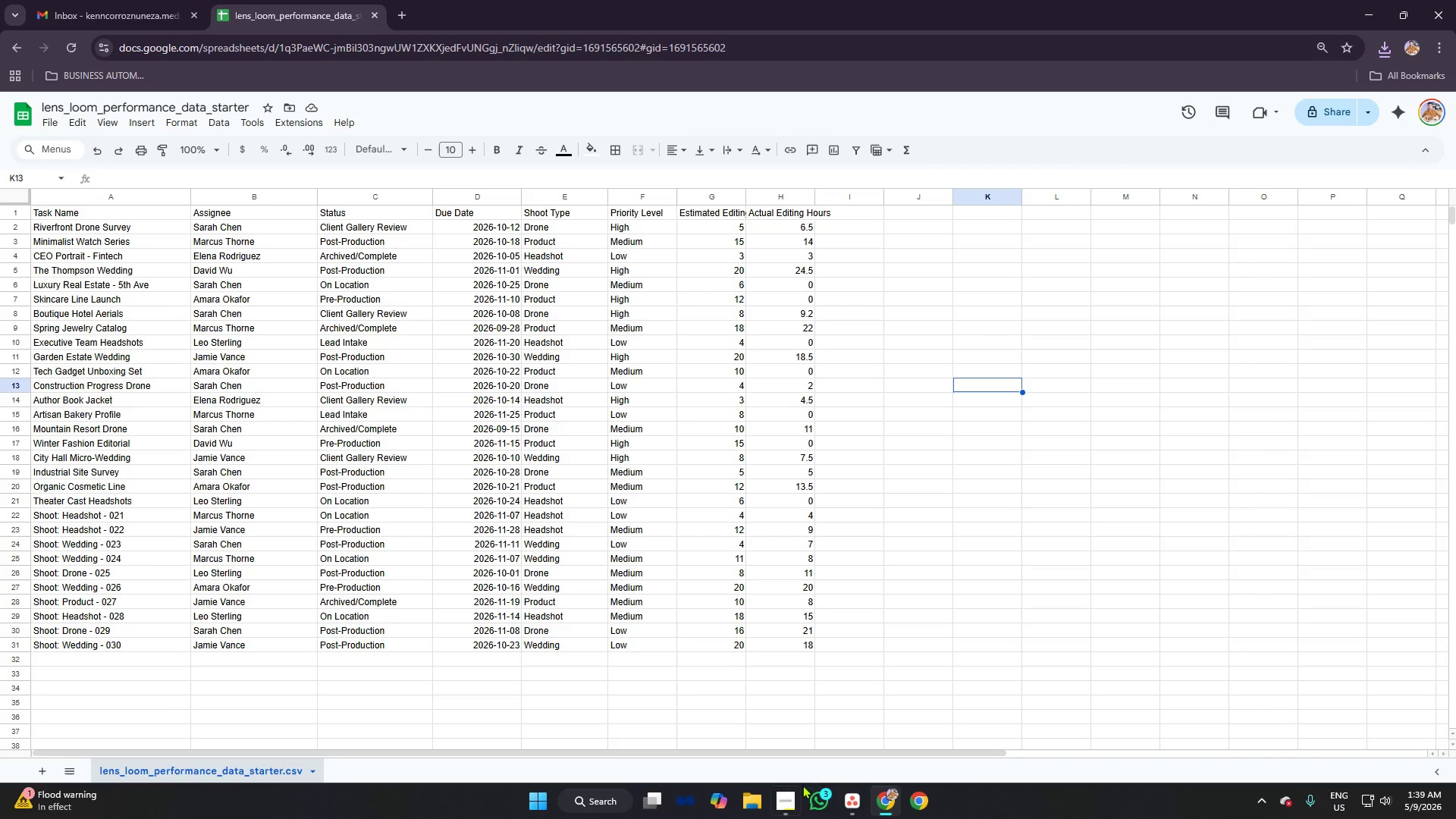 
left_click([857, 798])
 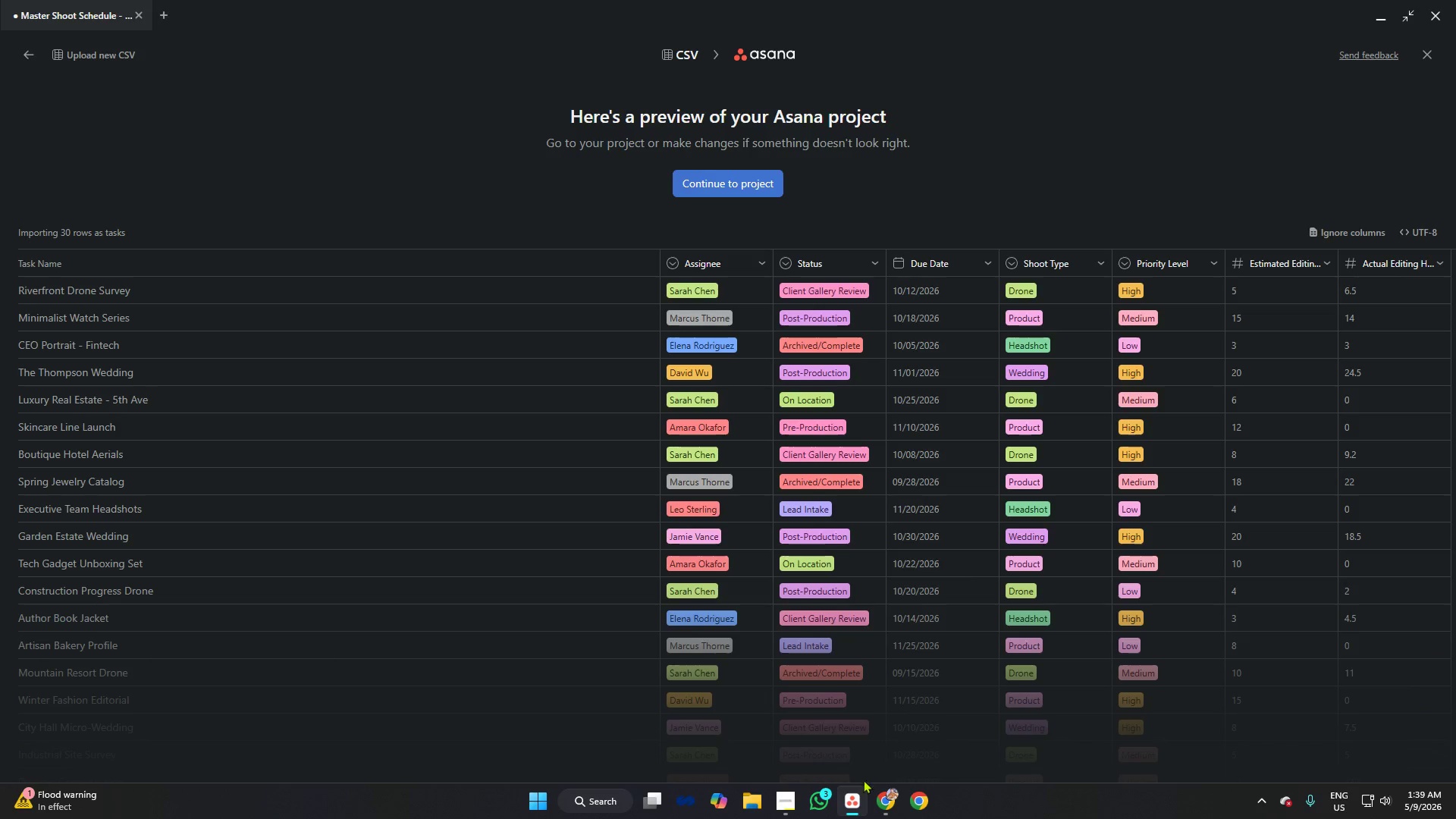 
left_click([883, 799])
 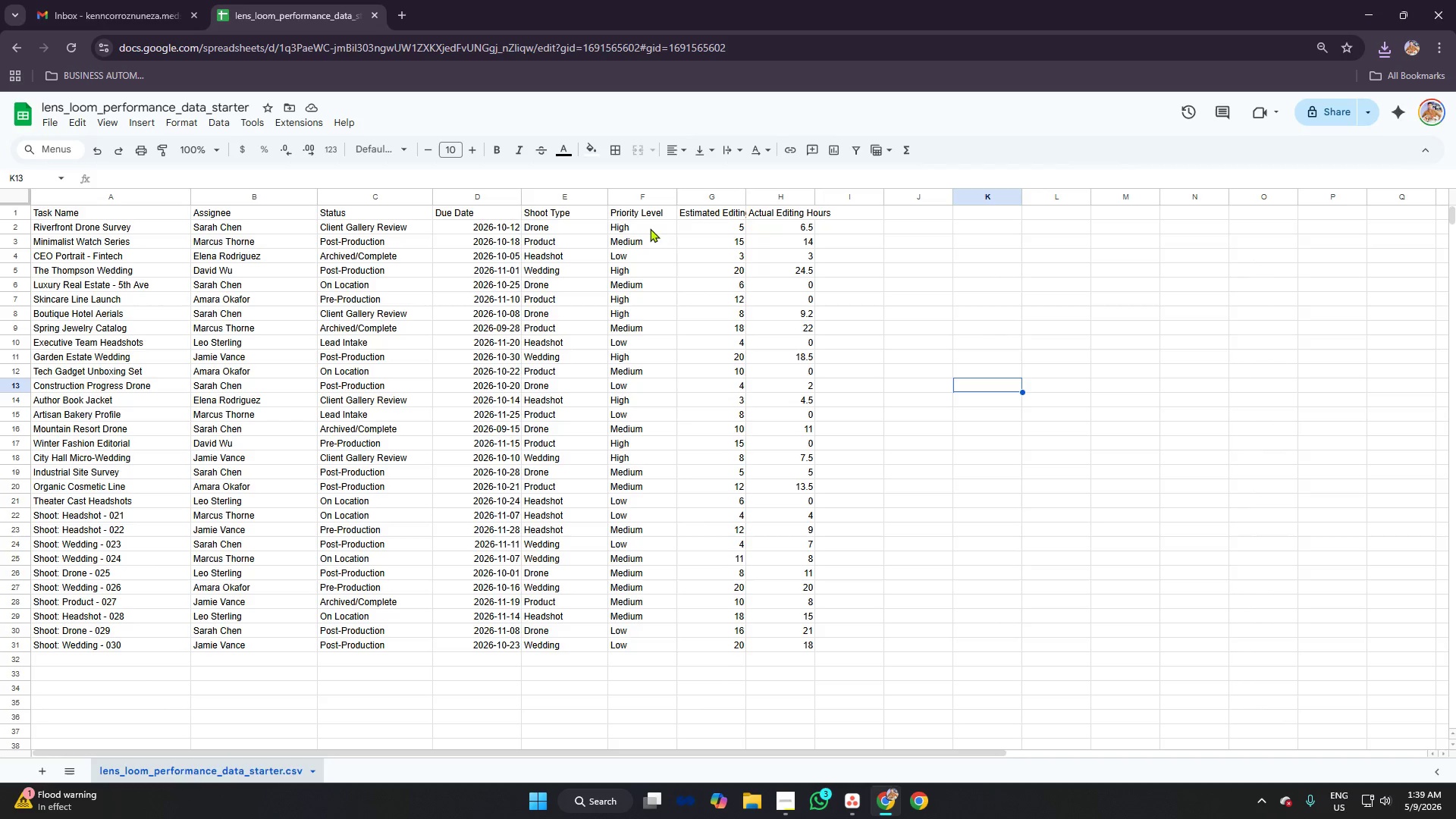 
left_click_drag(start_coordinate=[748, 195], to_coordinate=[793, 195])
 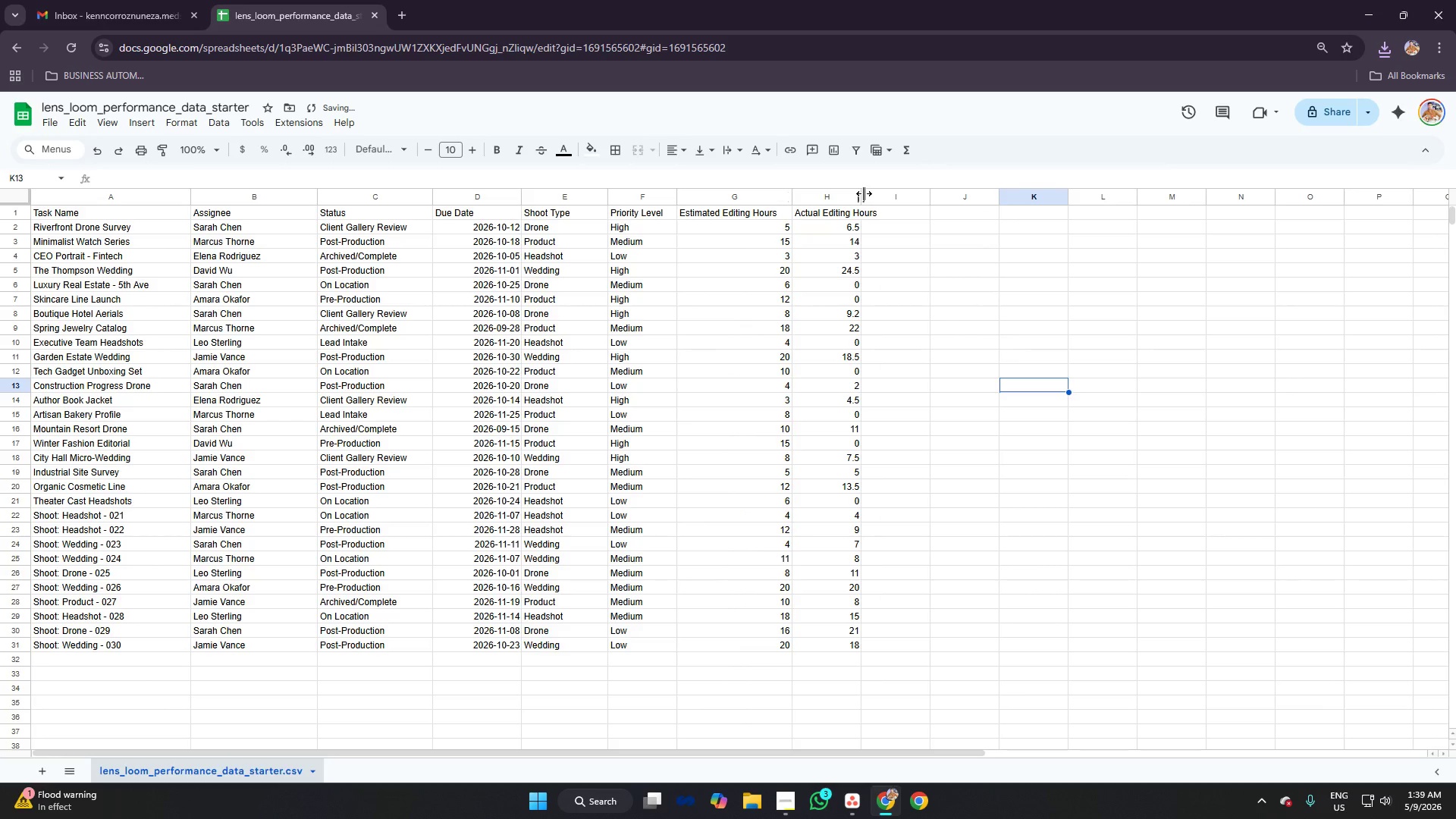 
left_click_drag(start_coordinate=[862, 193], to_coordinate=[888, 193])
 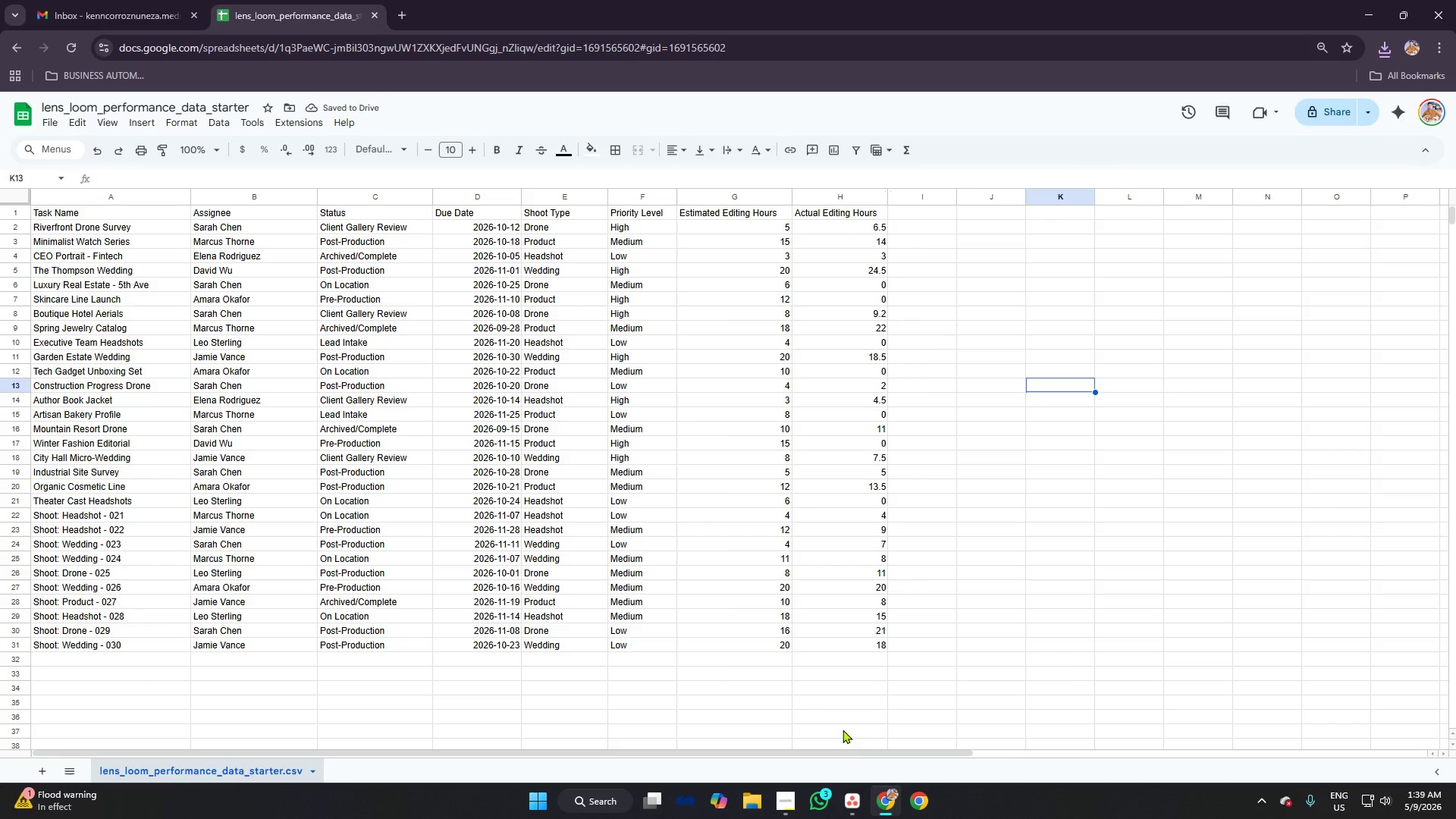 
left_click([859, 796])
 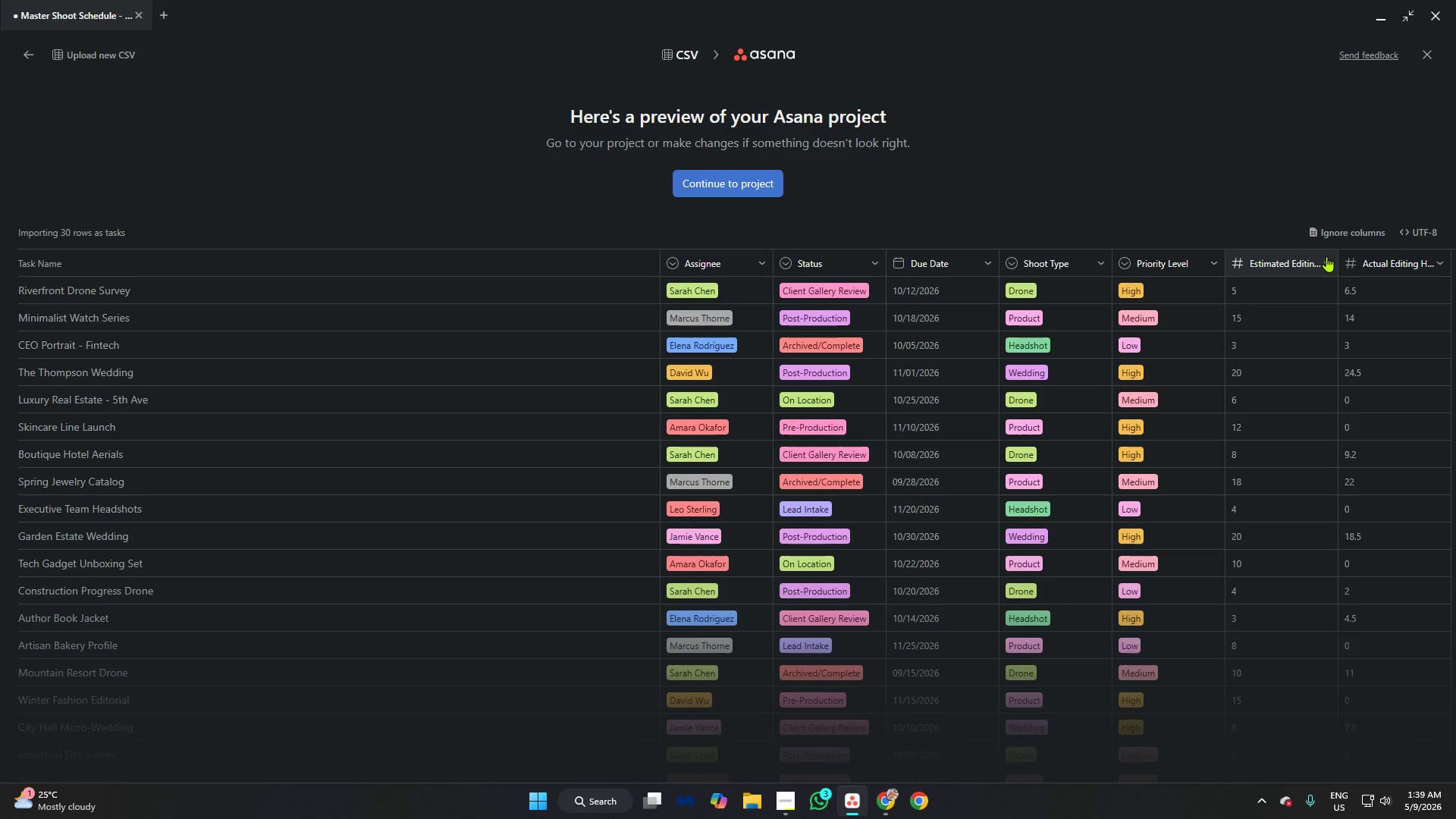 
left_click([1326, 265])
 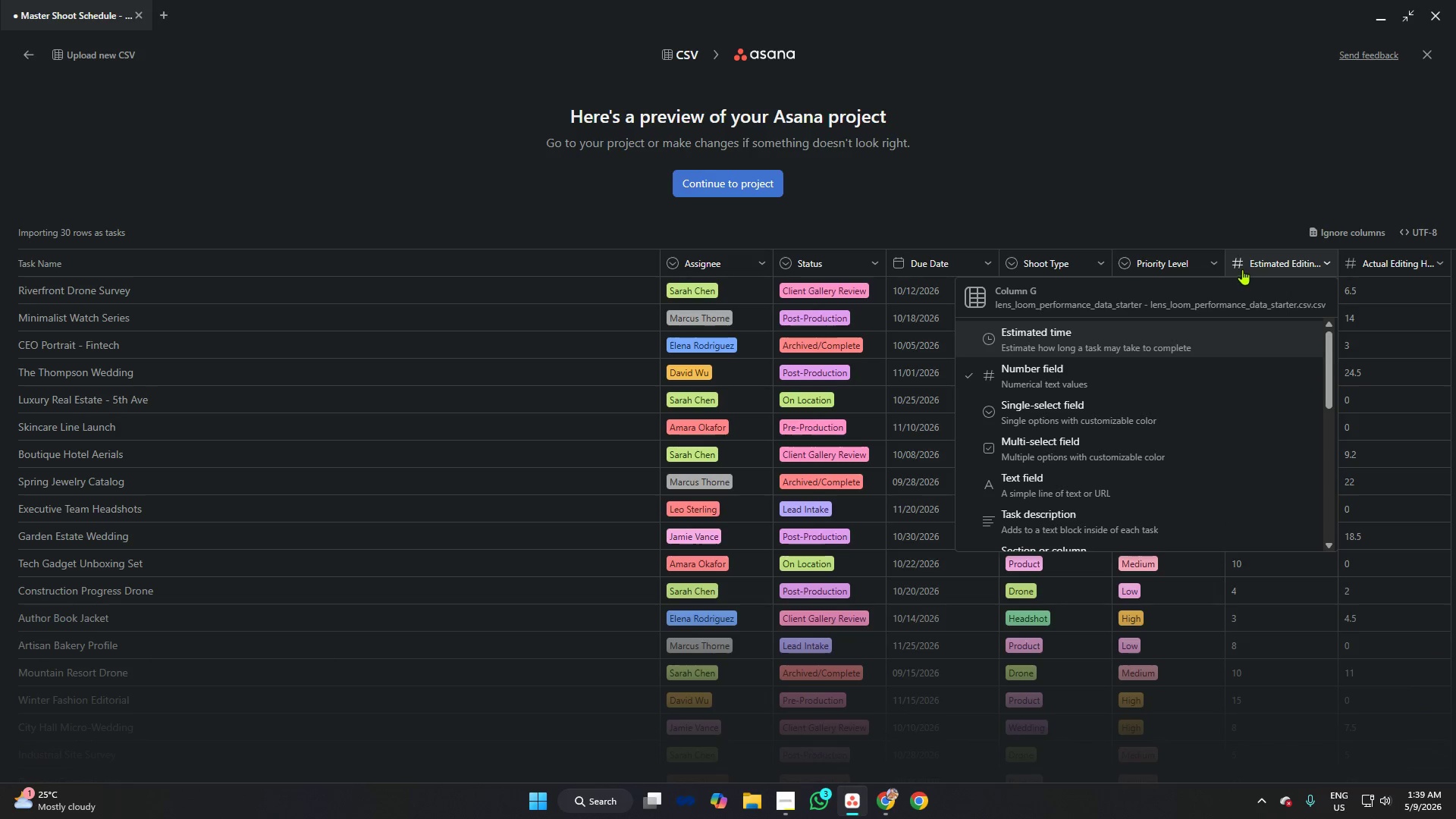 
wait(5.32)
 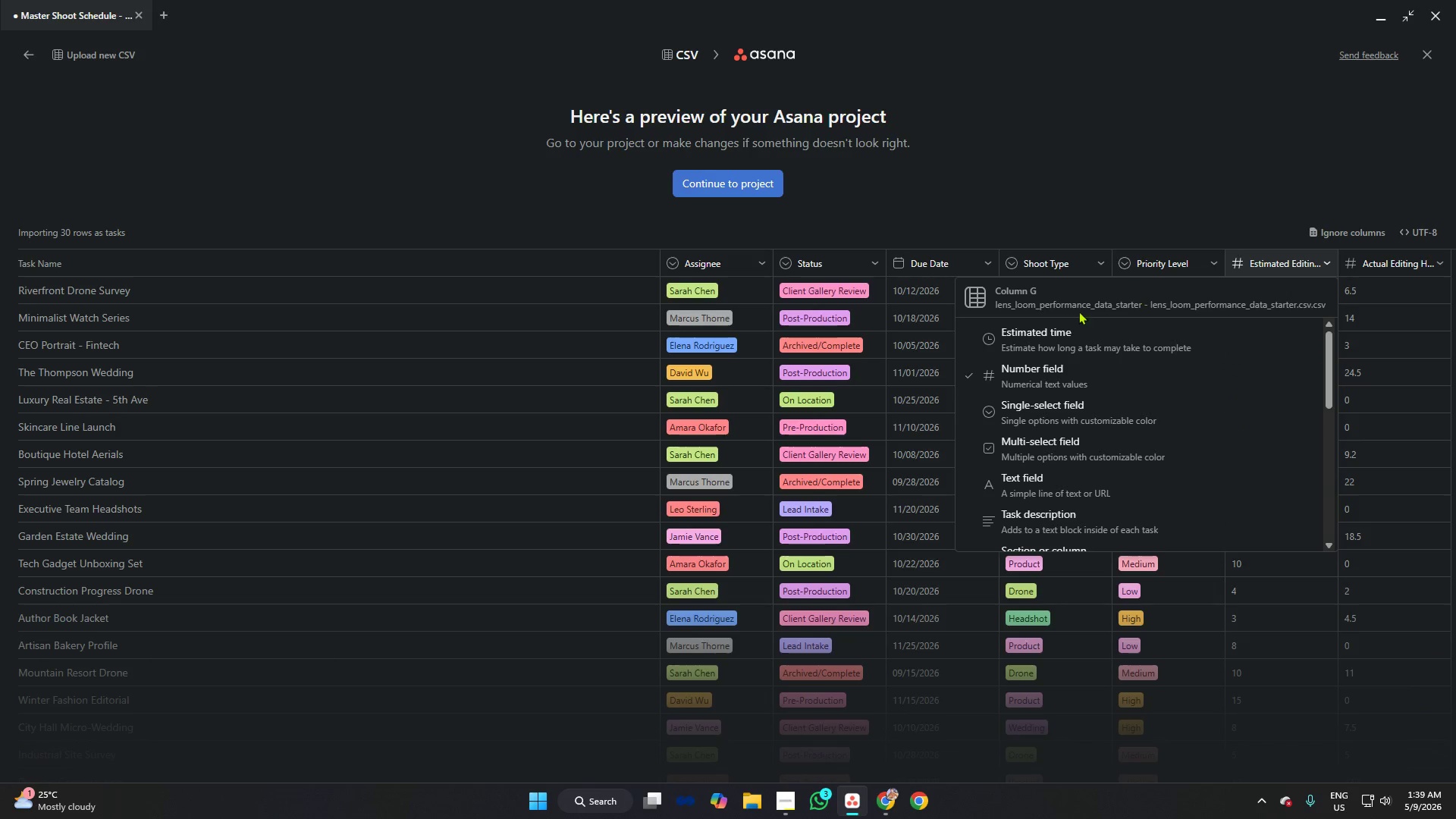 
mouse_move([1379, 258])
 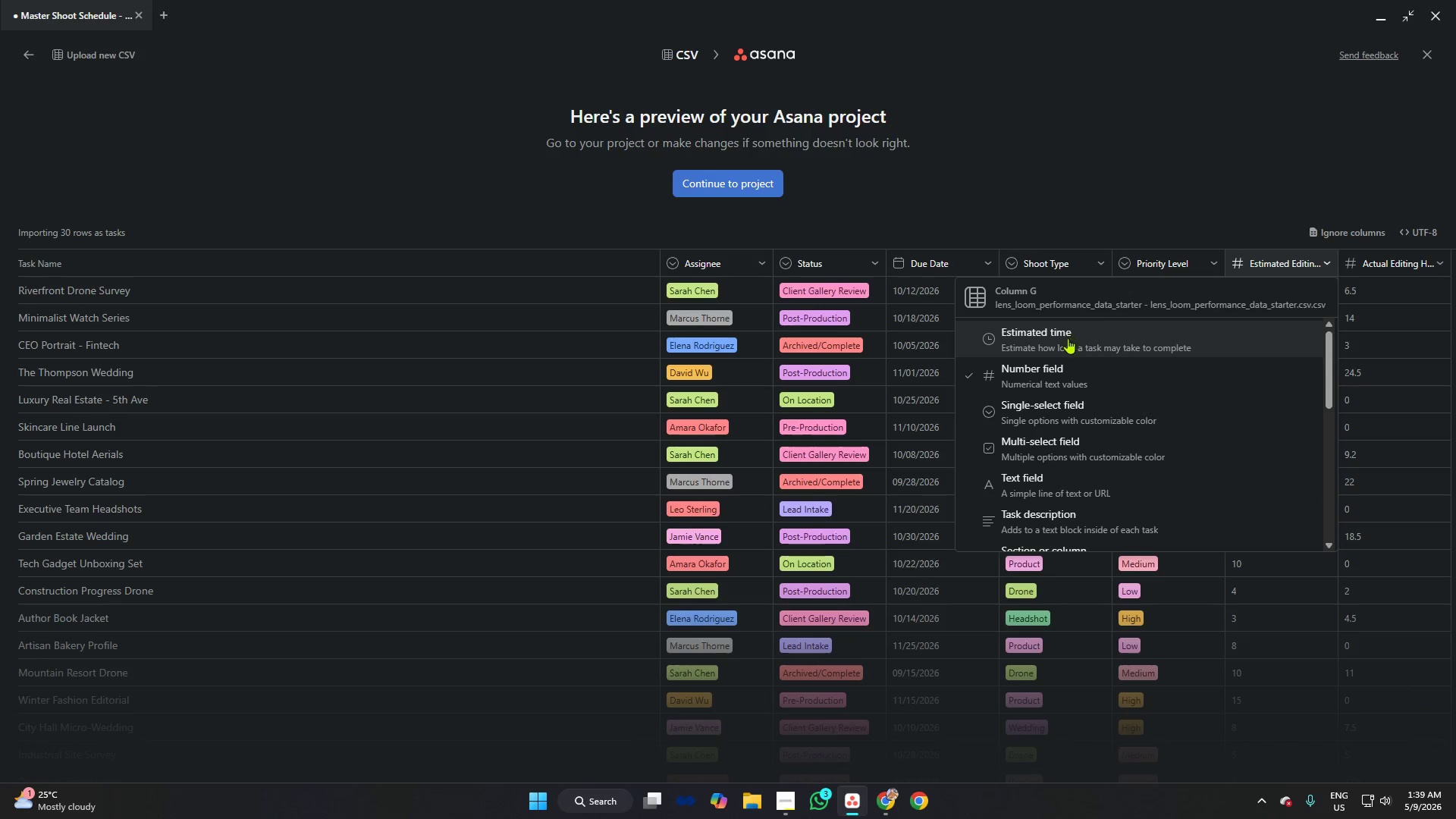 
left_click([1065, 338])
 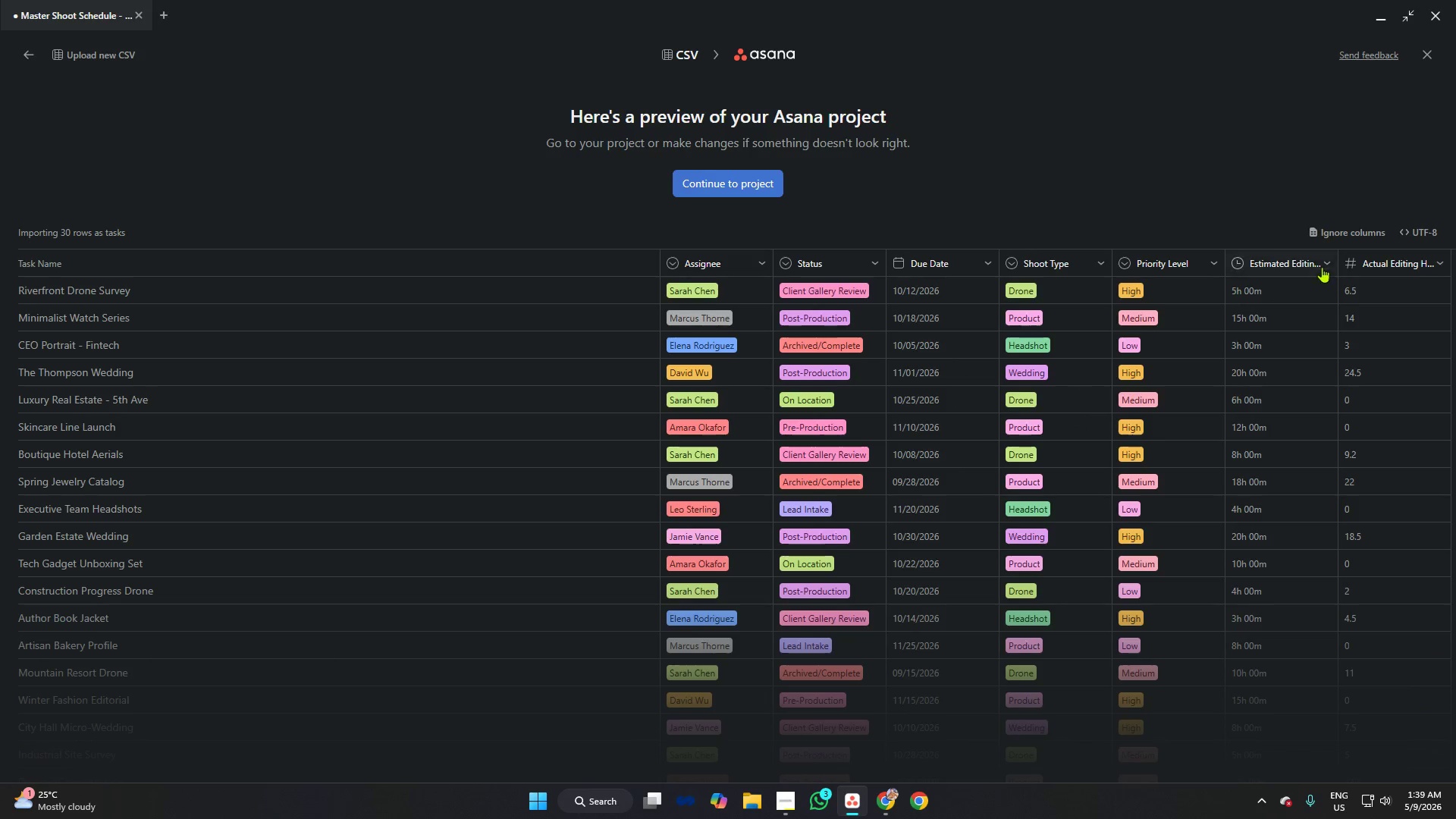 
left_click([1316, 255])
 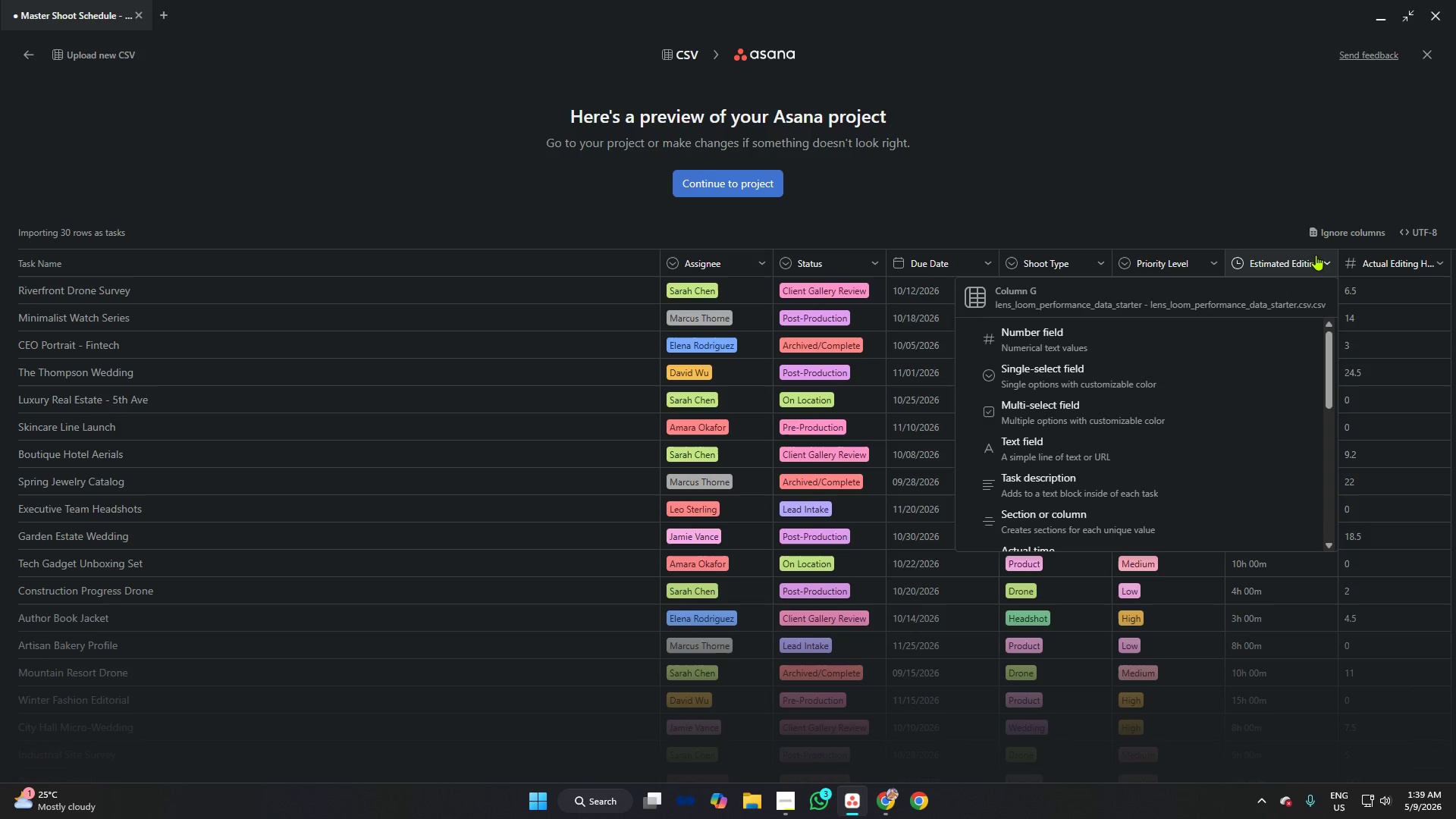 
left_click([1316, 255])
 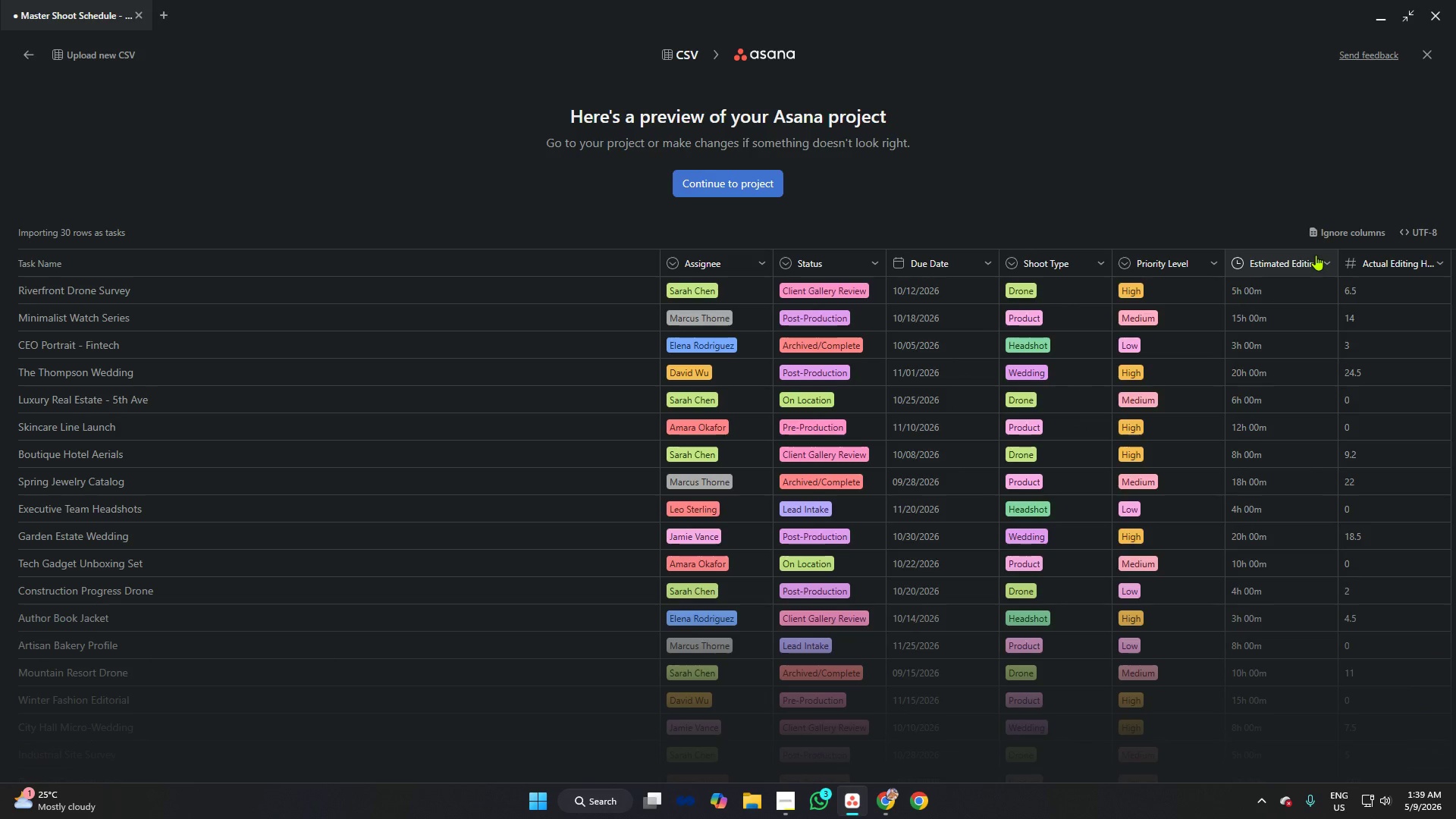 
left_click([1316, 255])
 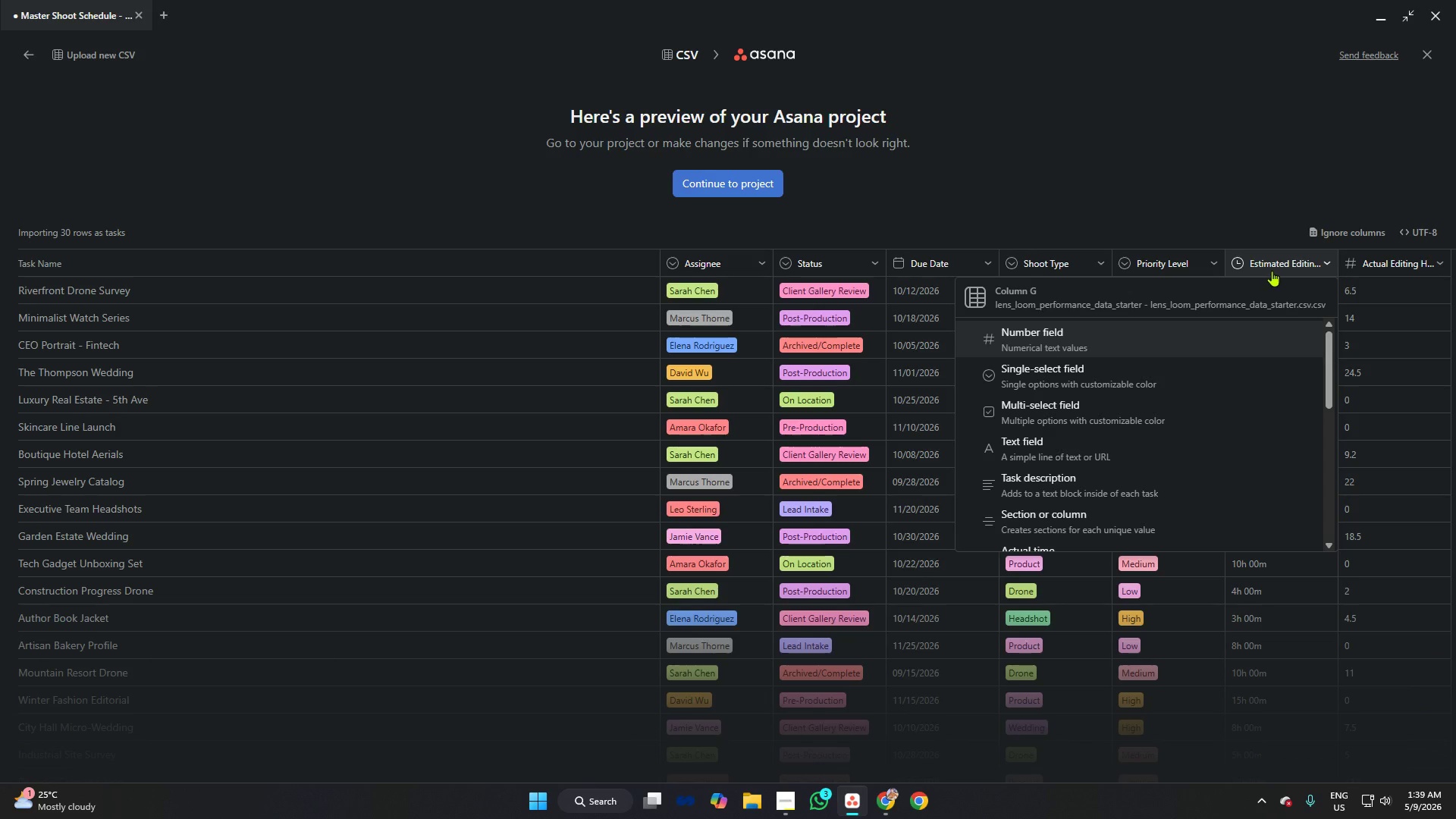 
left_click([1275, 256])
 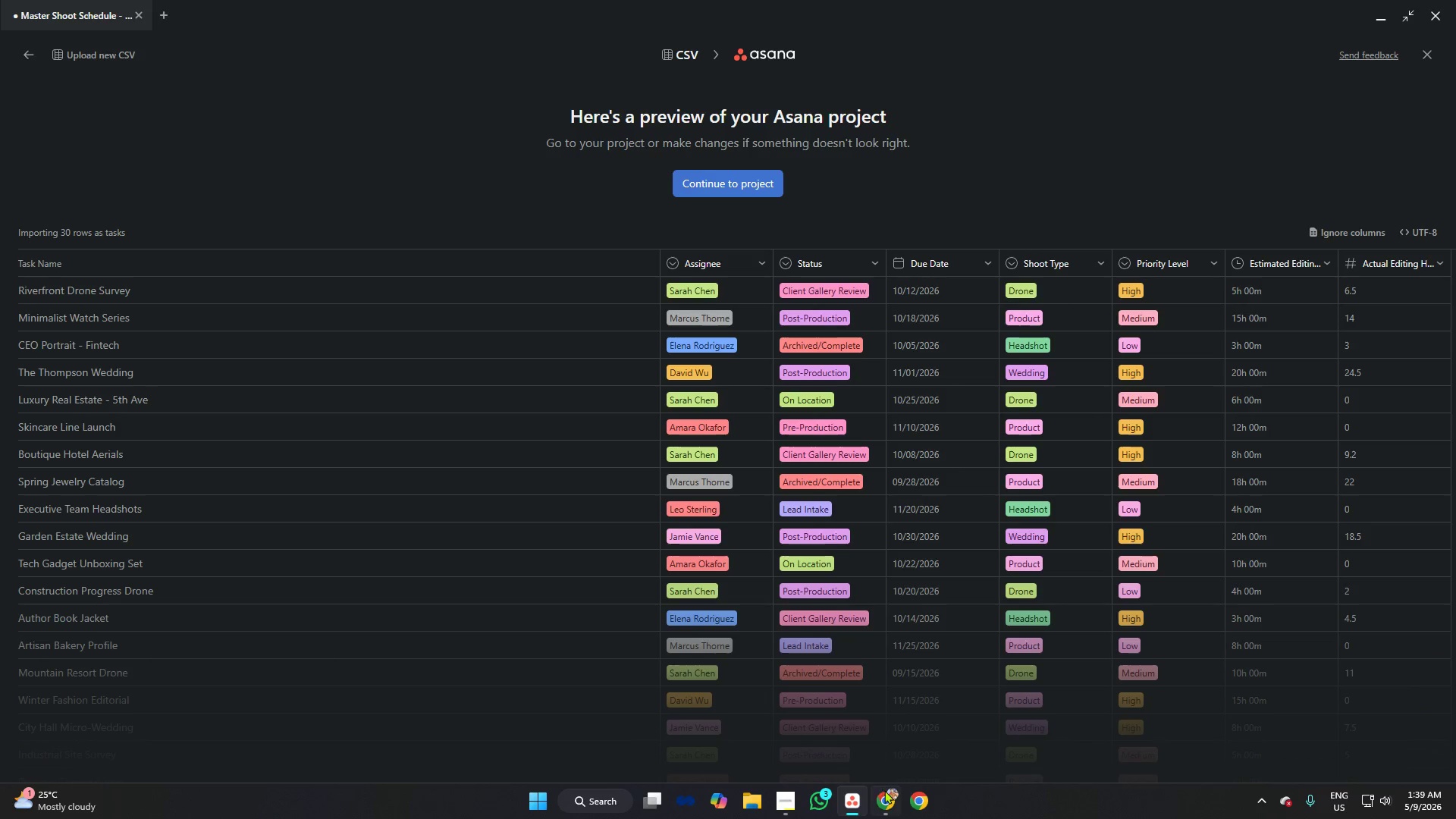 
left_click([890, 795])
 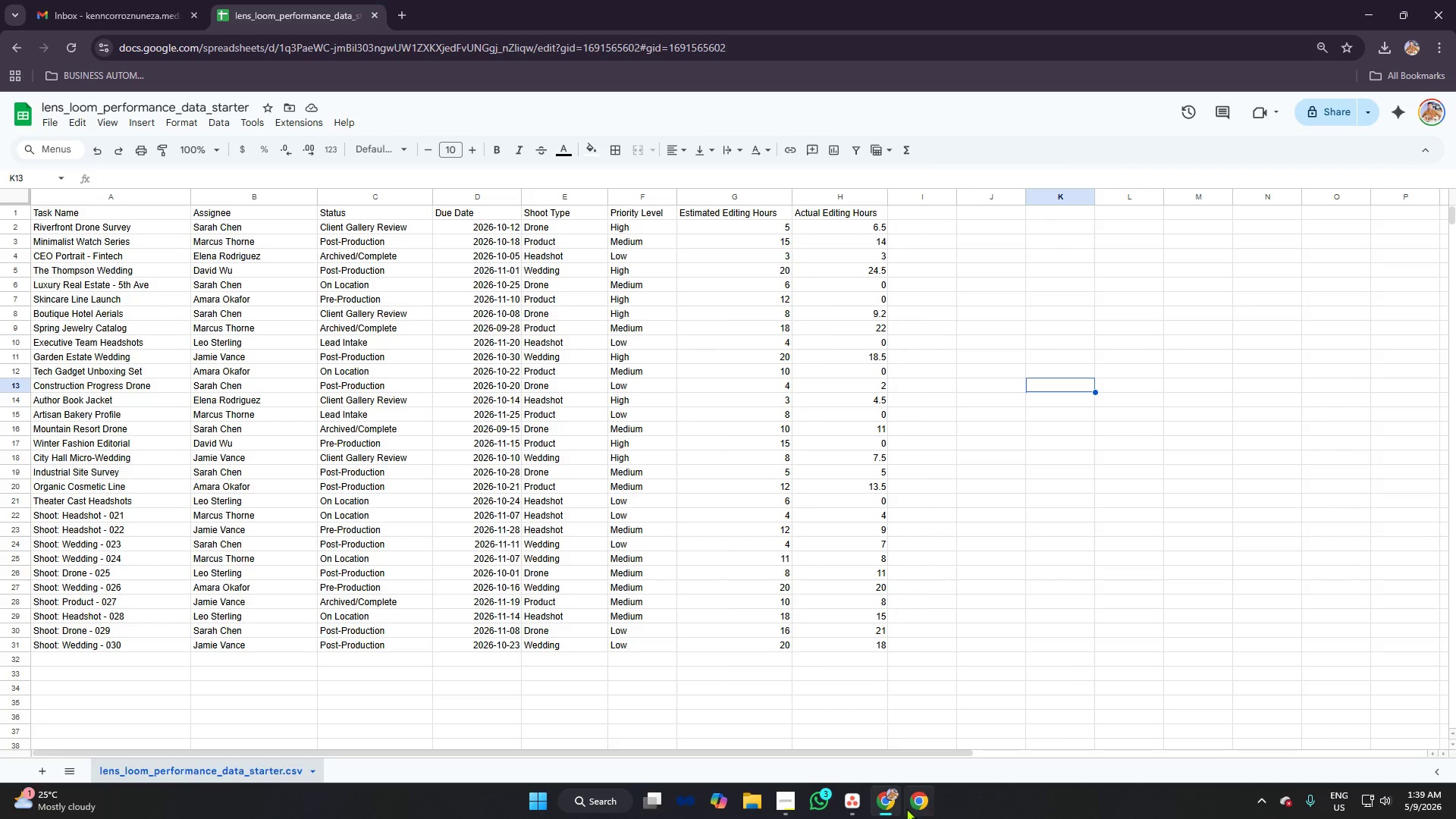 
left_click([857, 796])
 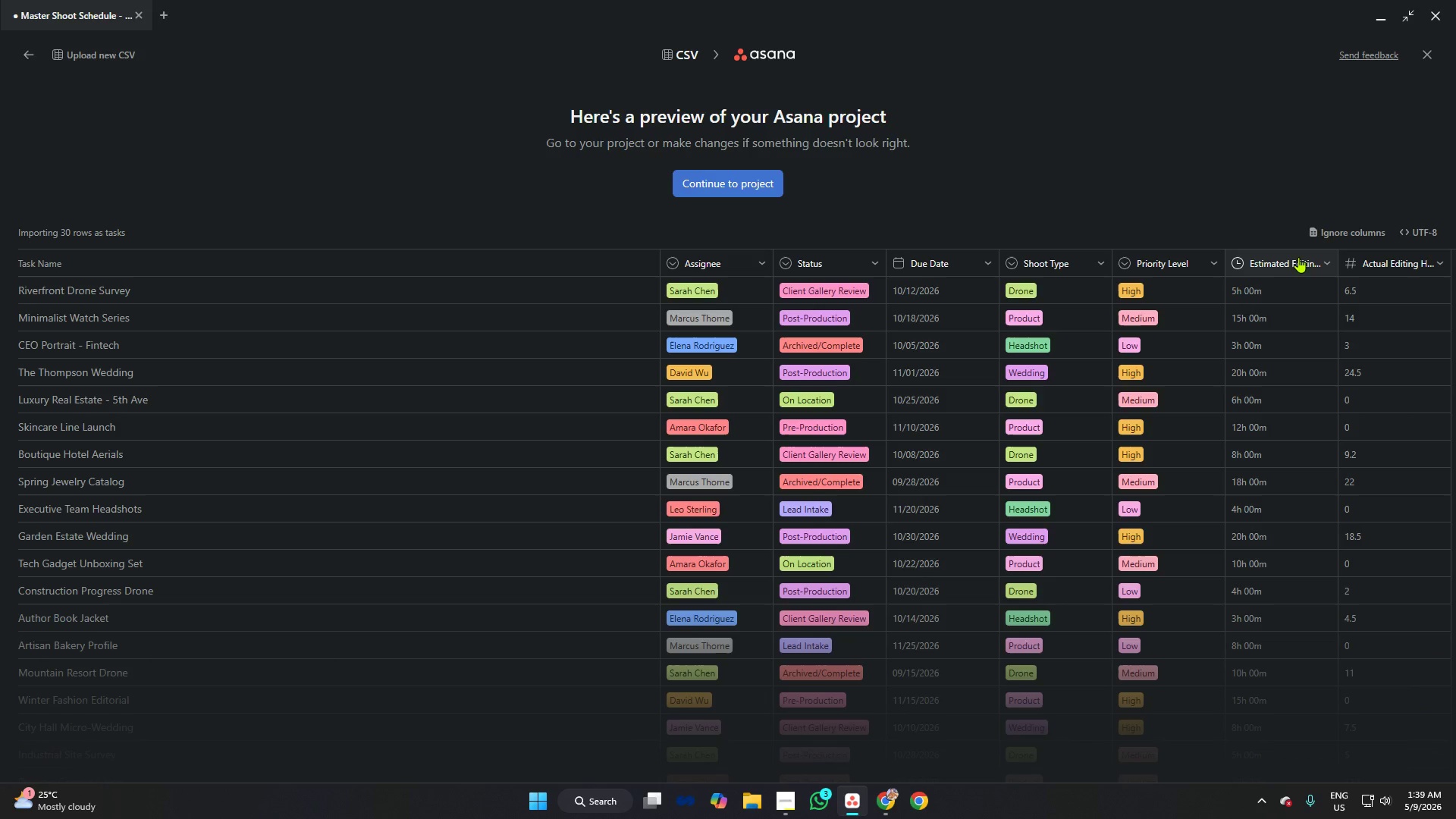 
left_click([1379, 257])
 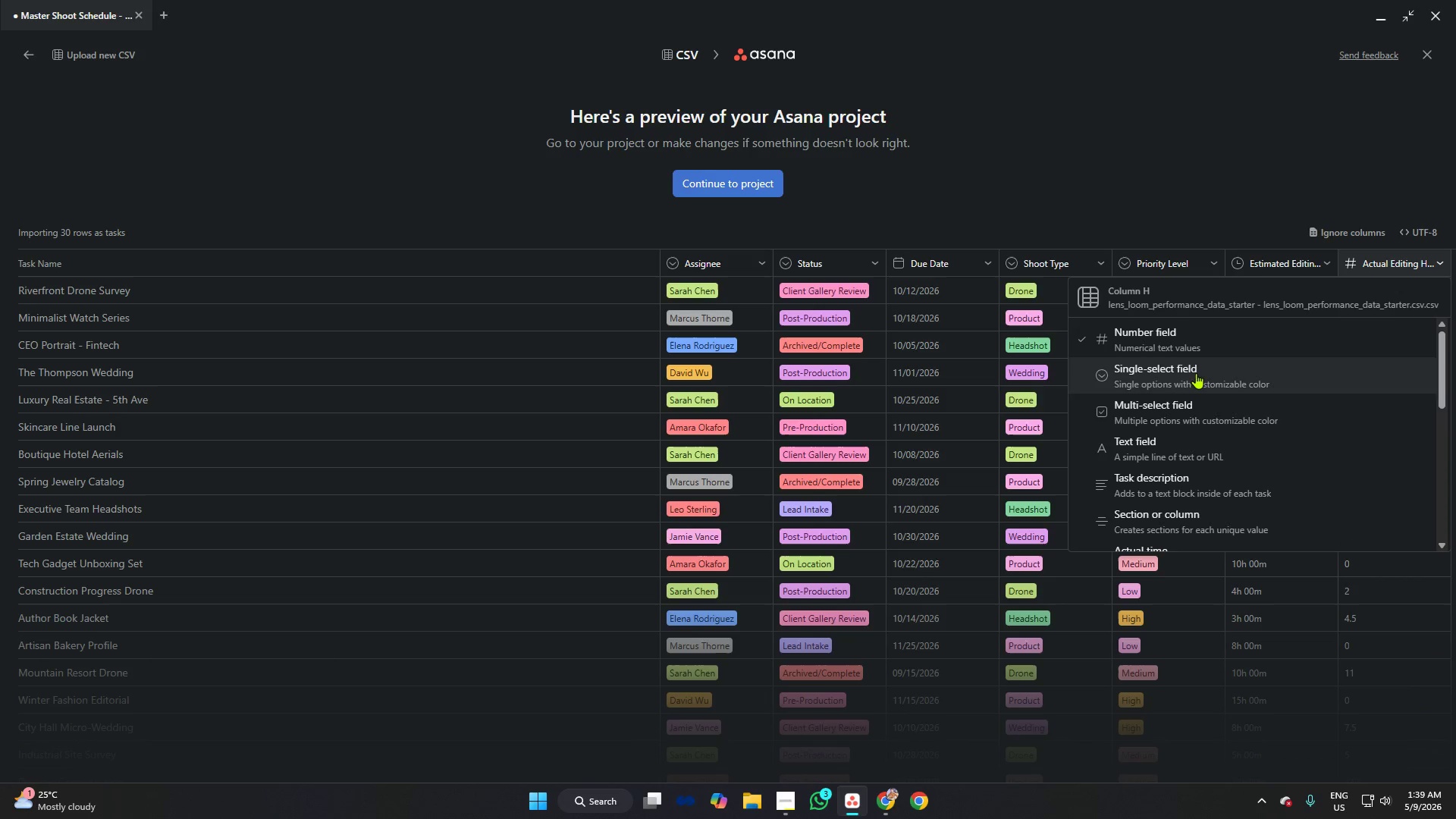 
scroll: coordinate [1184, 413], scroll_direction: down, amount: 3.0
 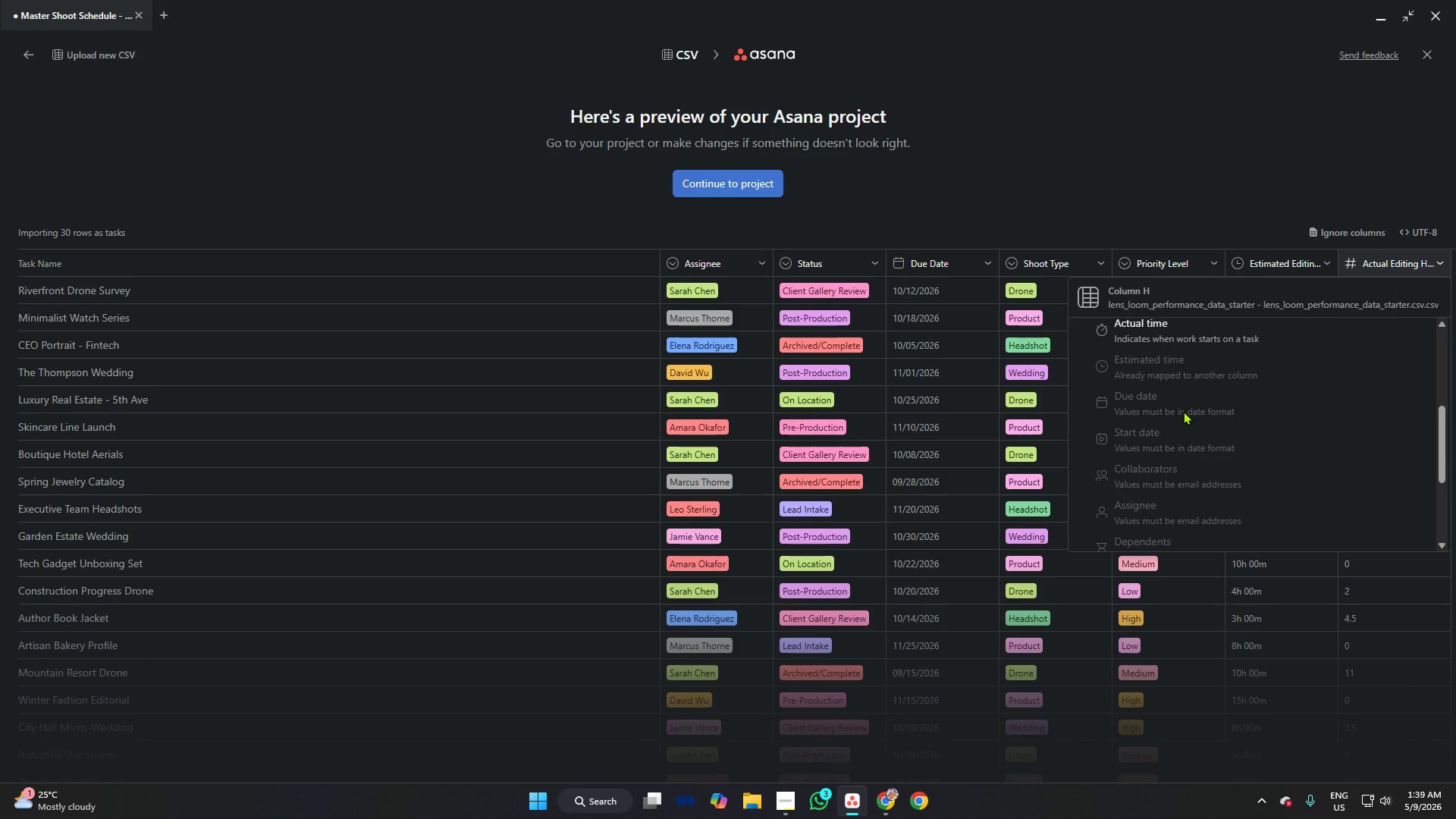 
scroll: coordinate [1183, 411], scroll_direction: up, amount: 3.0
 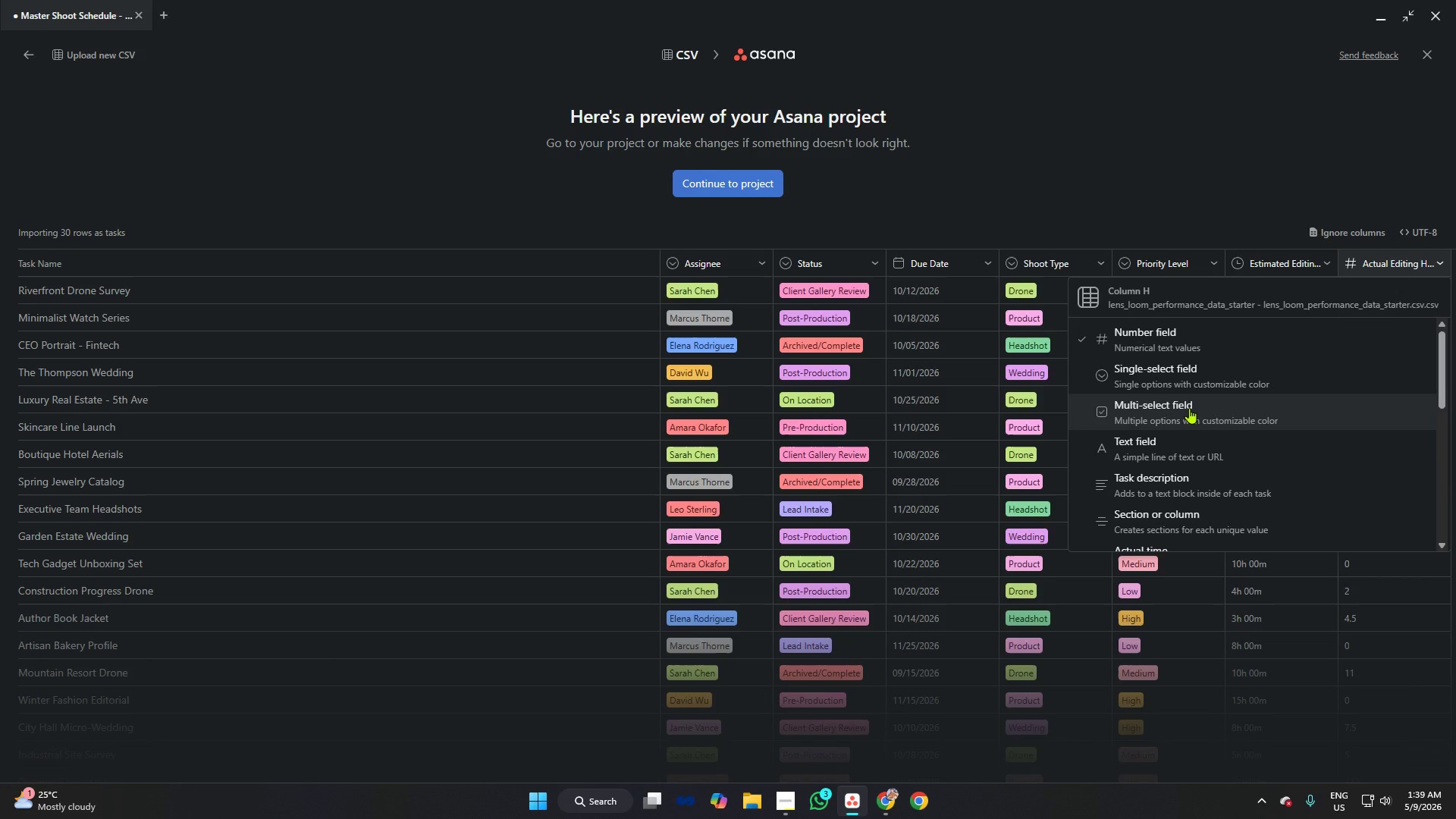 
scroll: coordinate [1189, 408], scroll_direction: down, amount: 1.0
 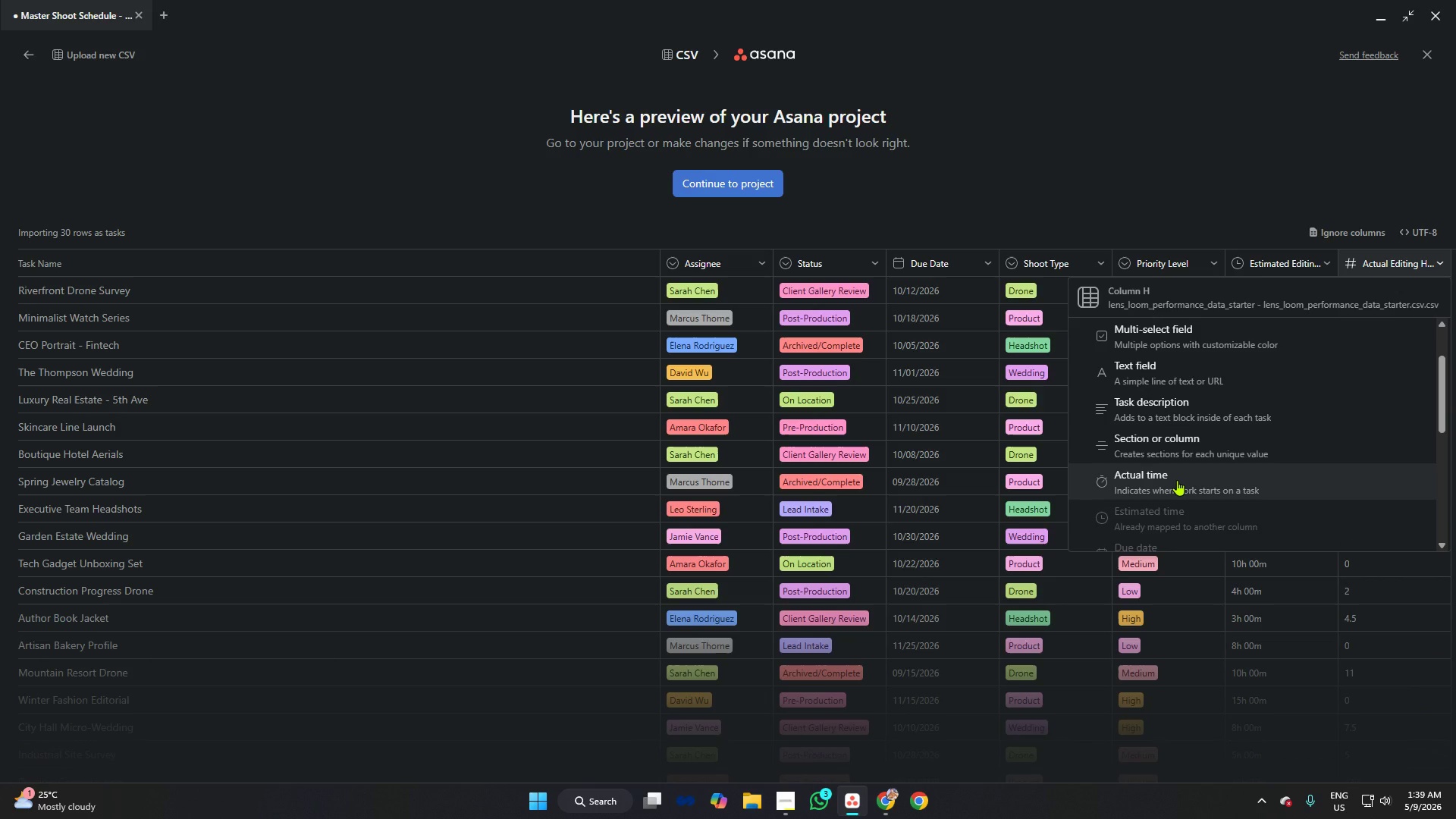 
left_click([1178, 480])
 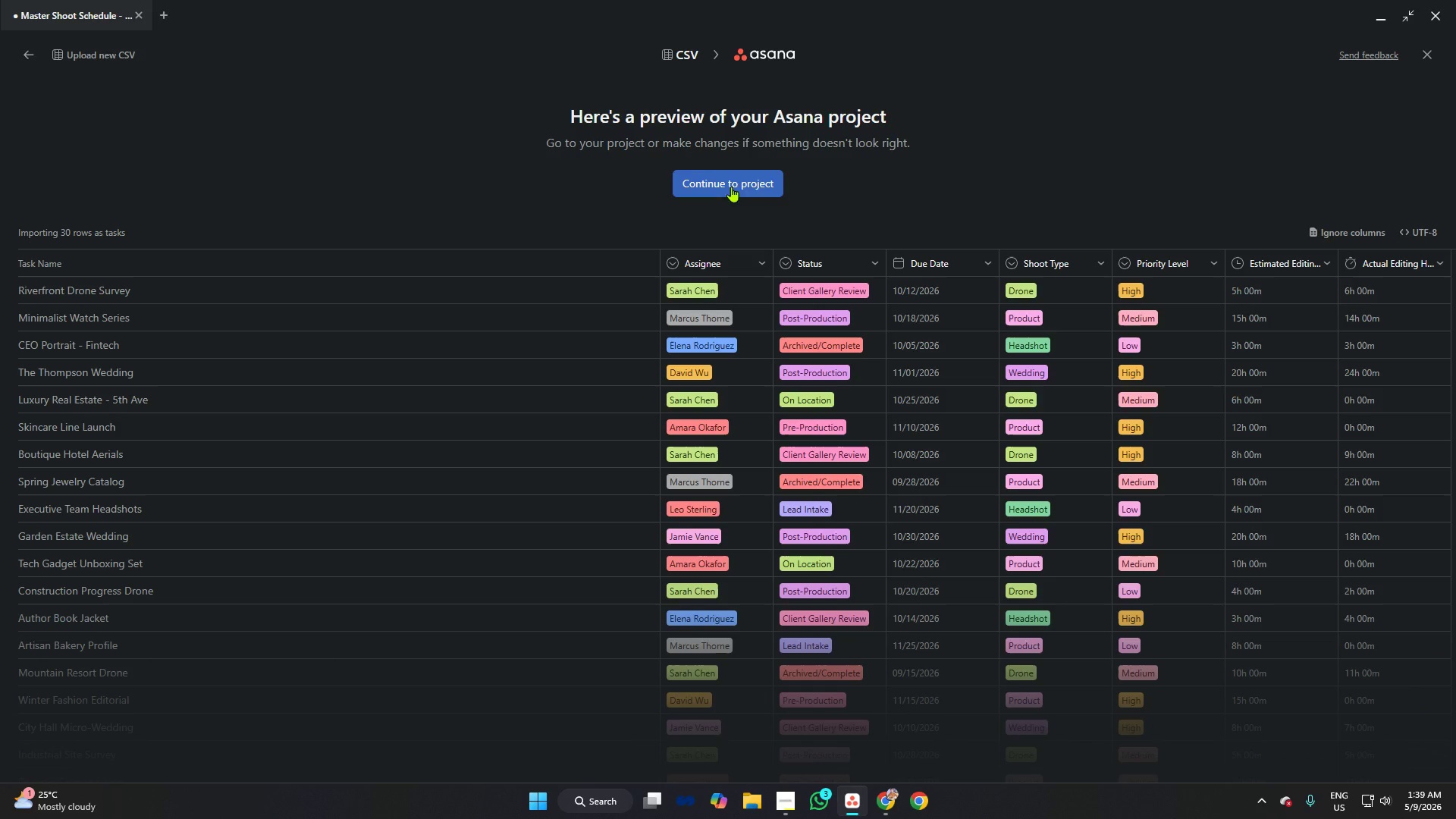 
left_click([747, 177])
 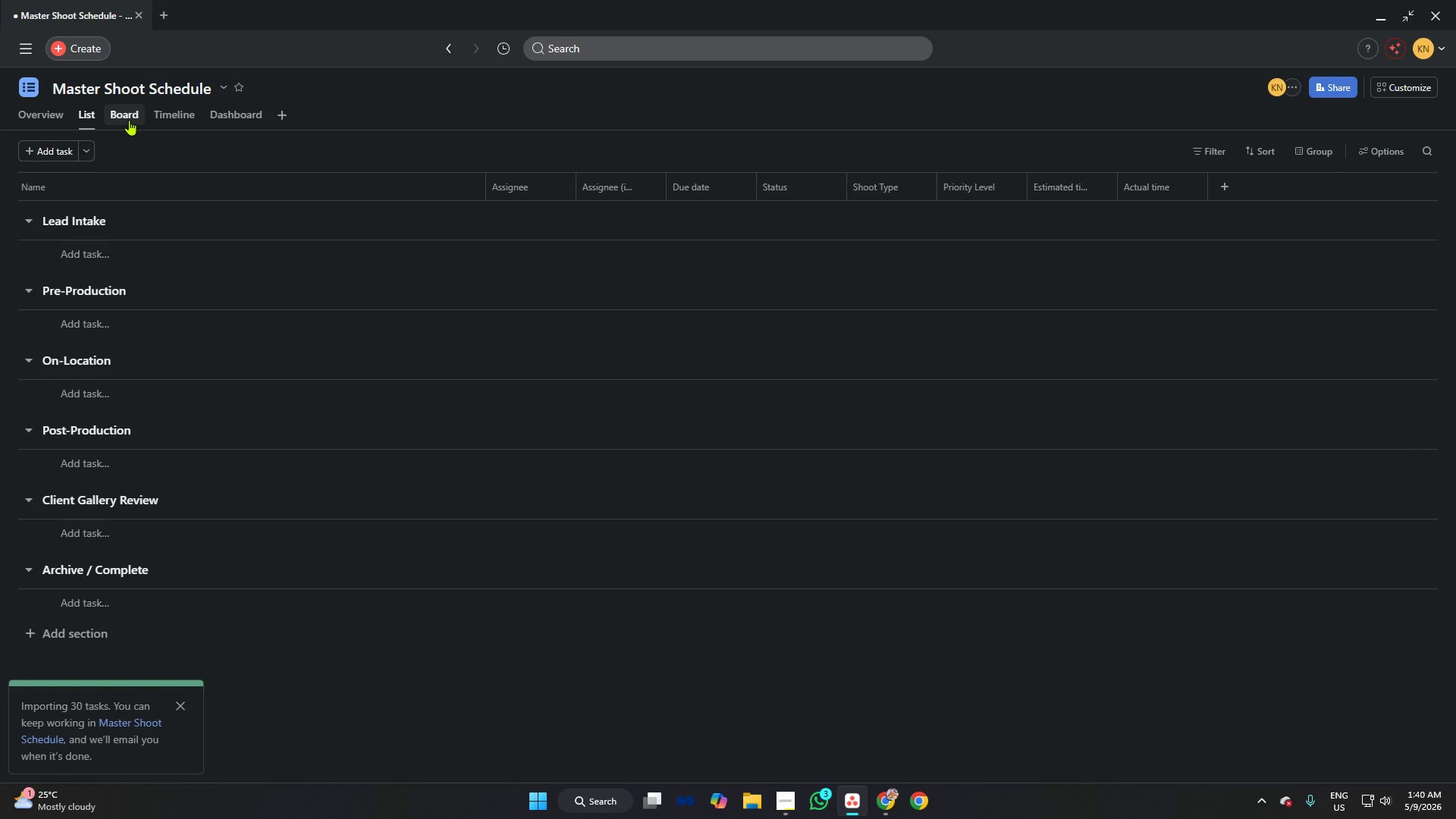 
wait(6.17)
 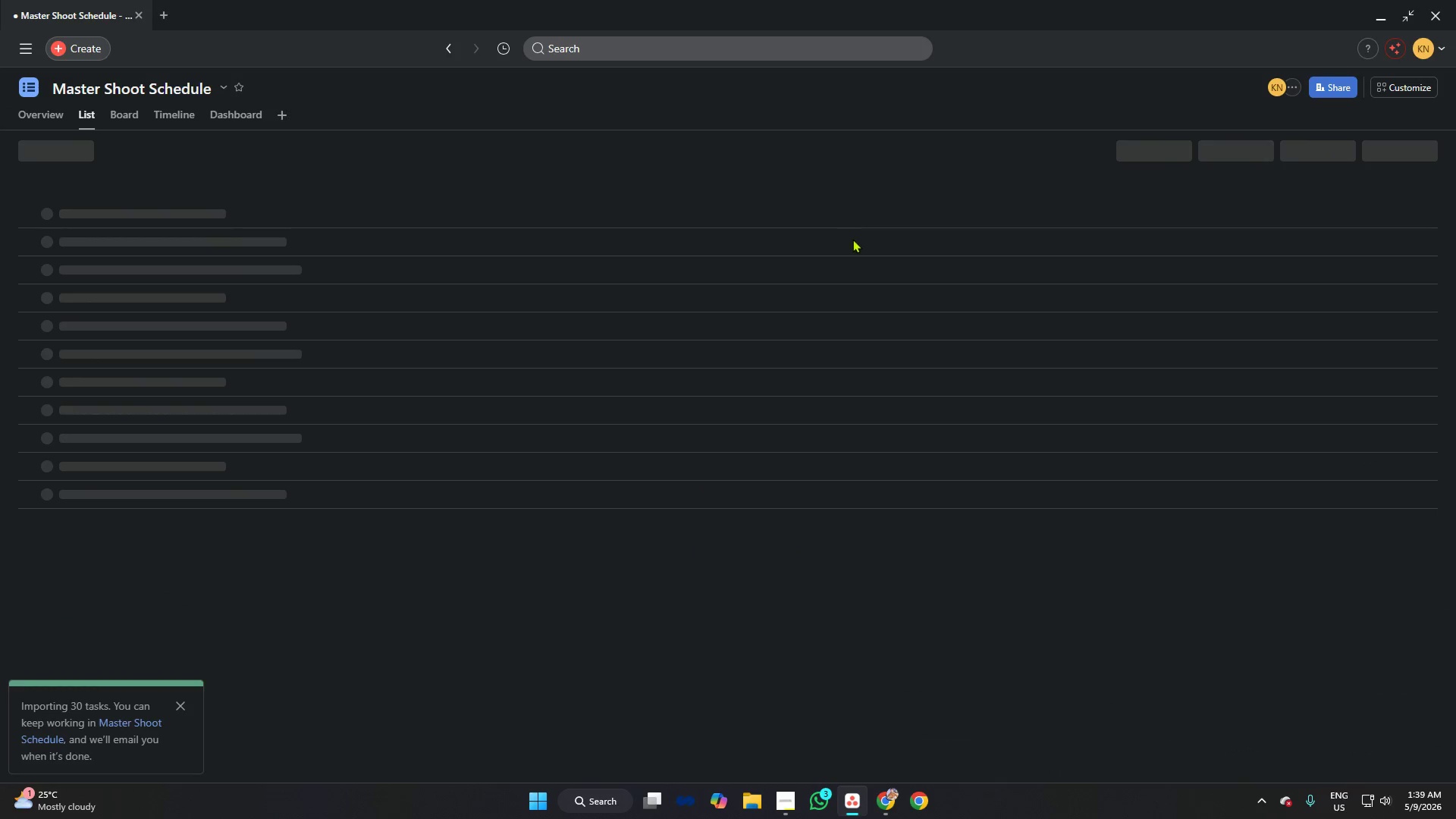 
left_click([127, 118])
 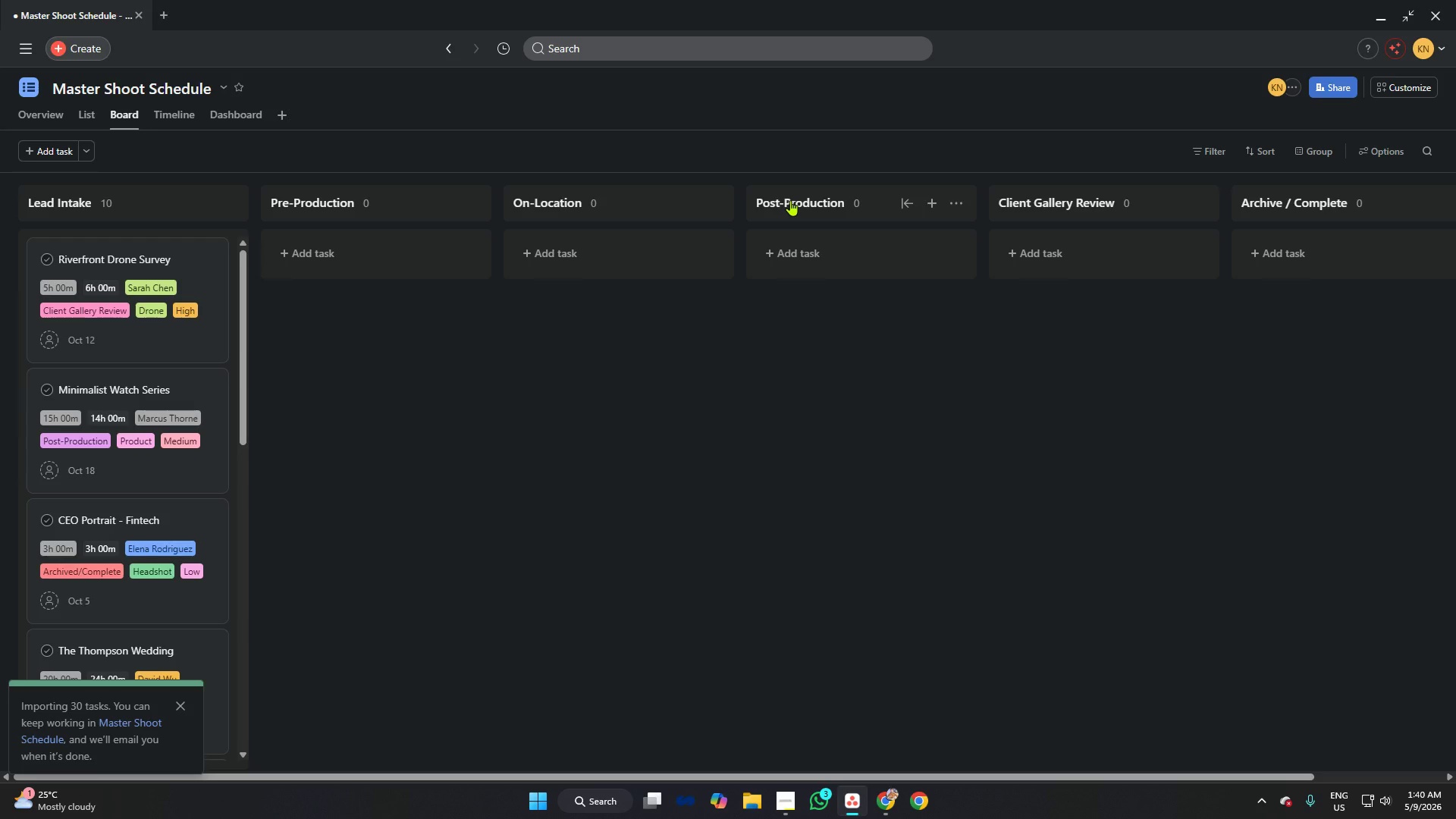 
wait(10.98)
 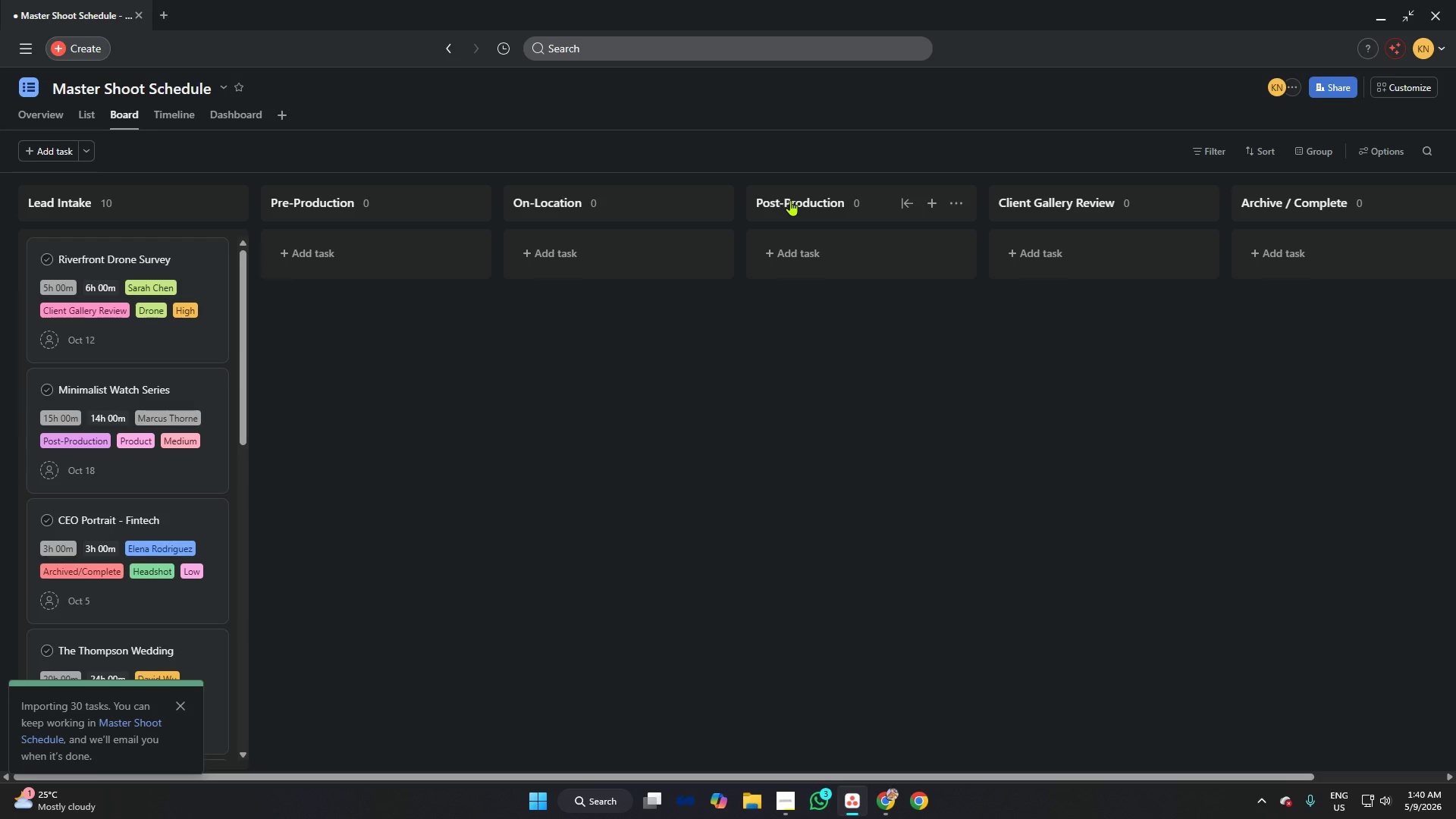 
left_click([885, 803])
 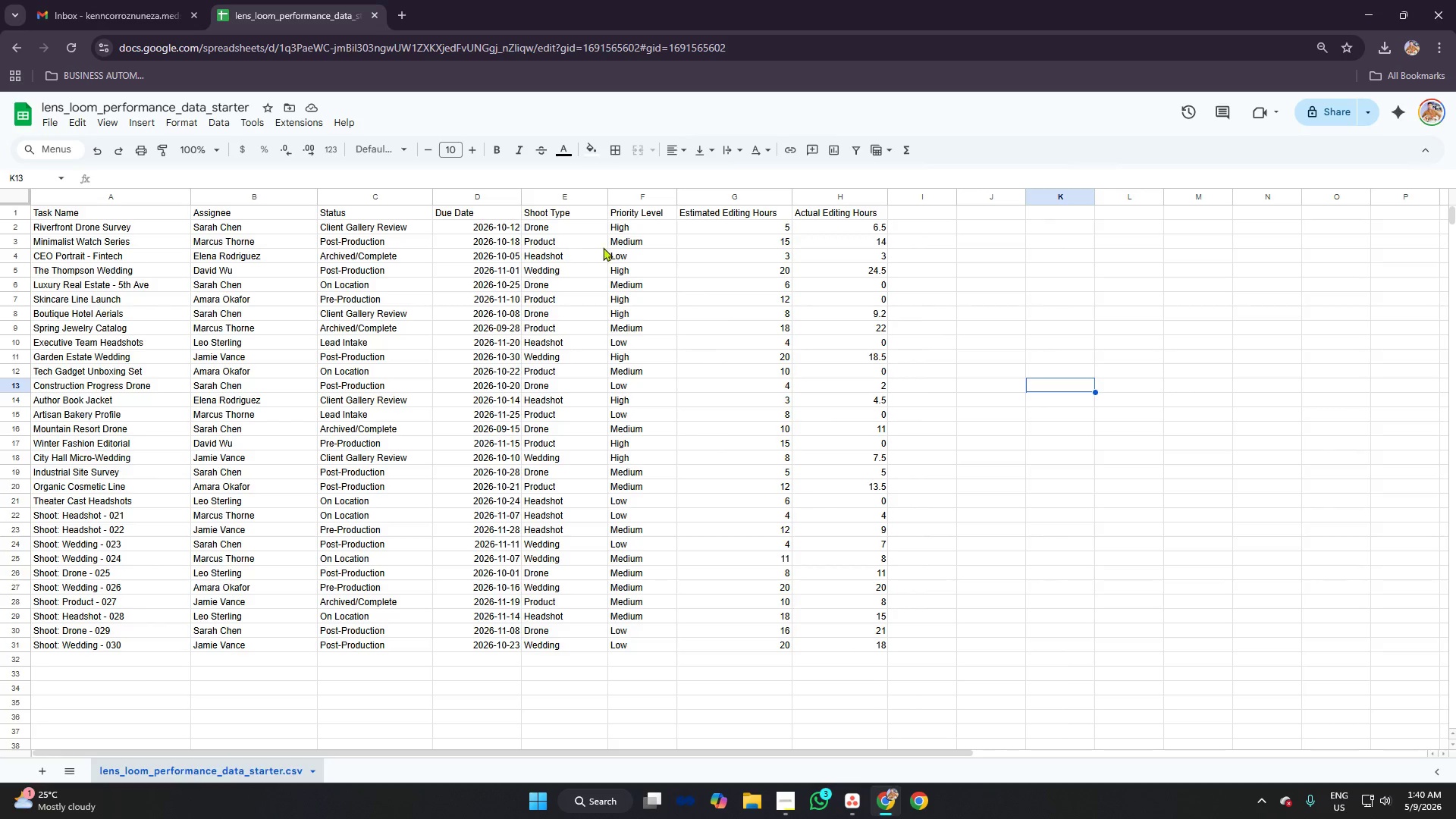 
left_click([756, 243])
 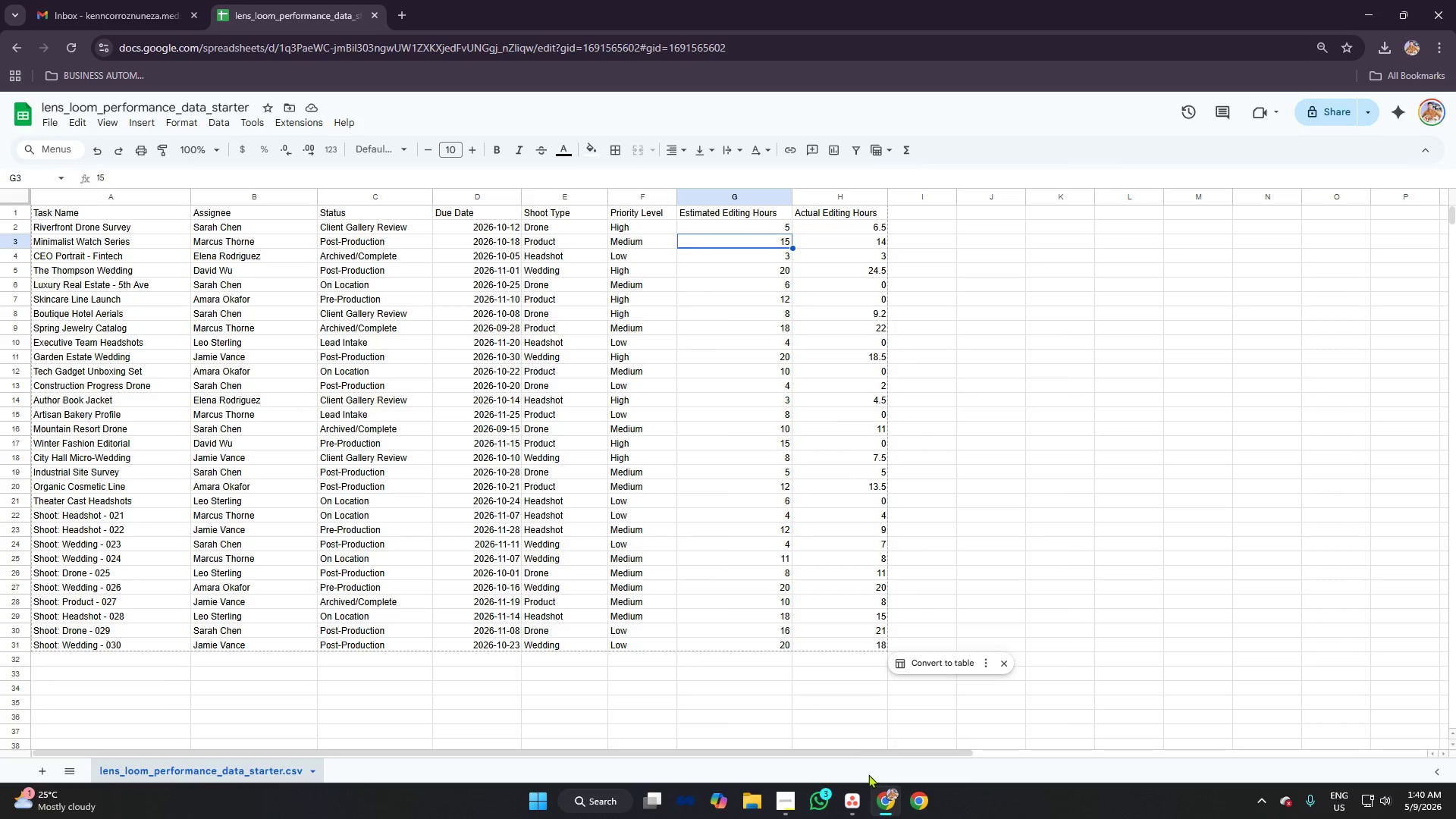 
left_click([855, 792])
 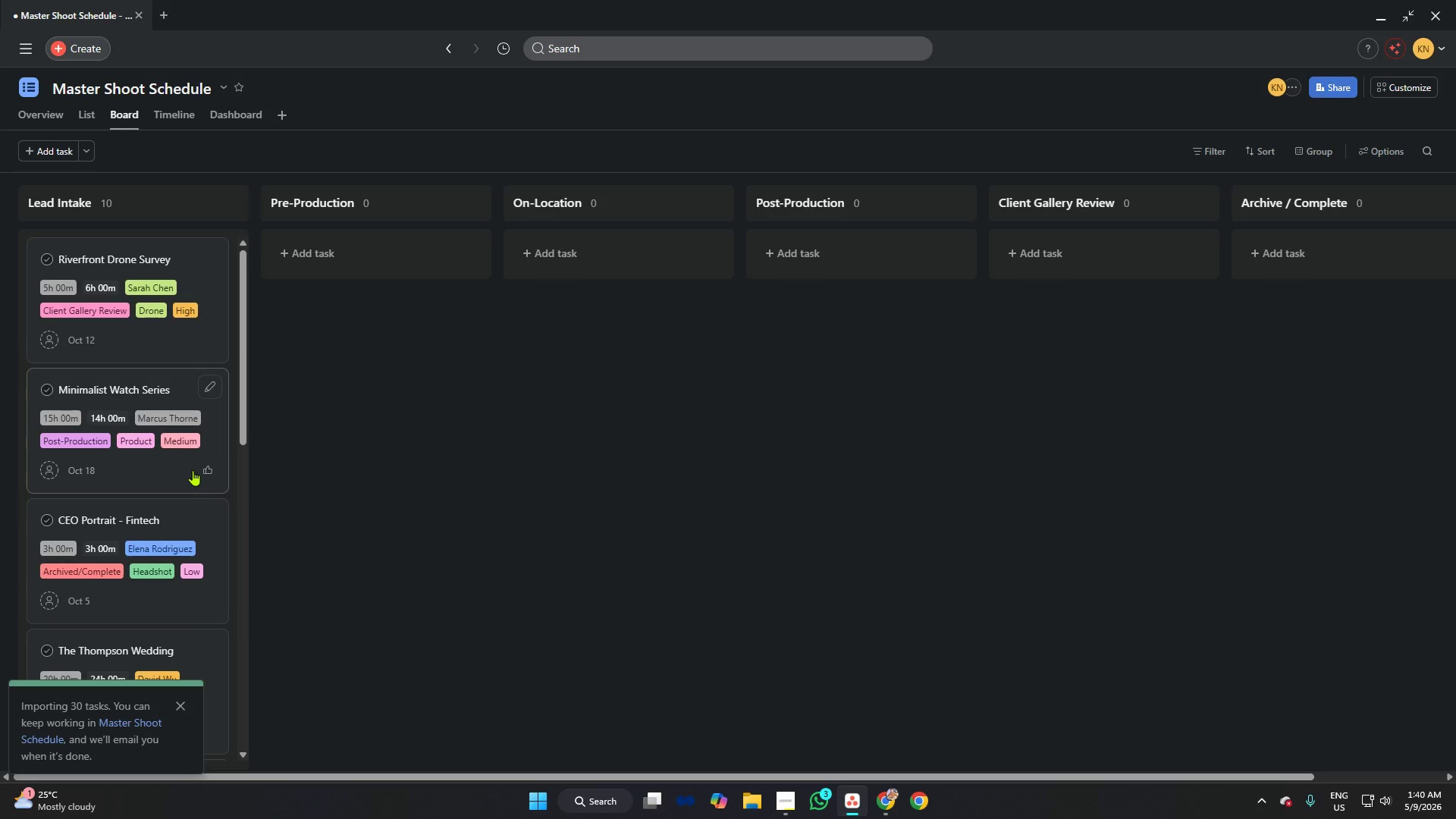 
mouse_move([121, 413])
 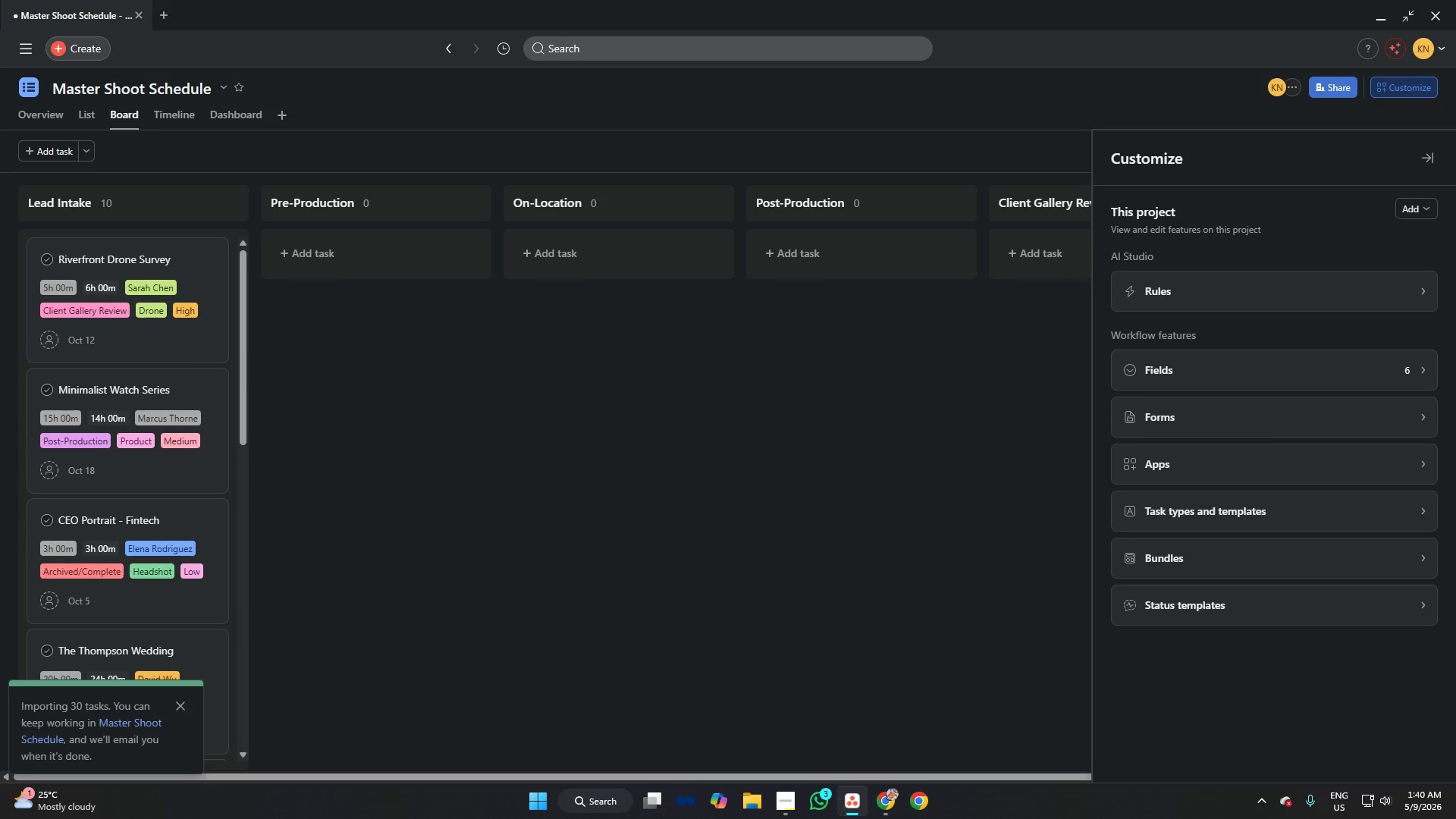 
left_click([792, 797])